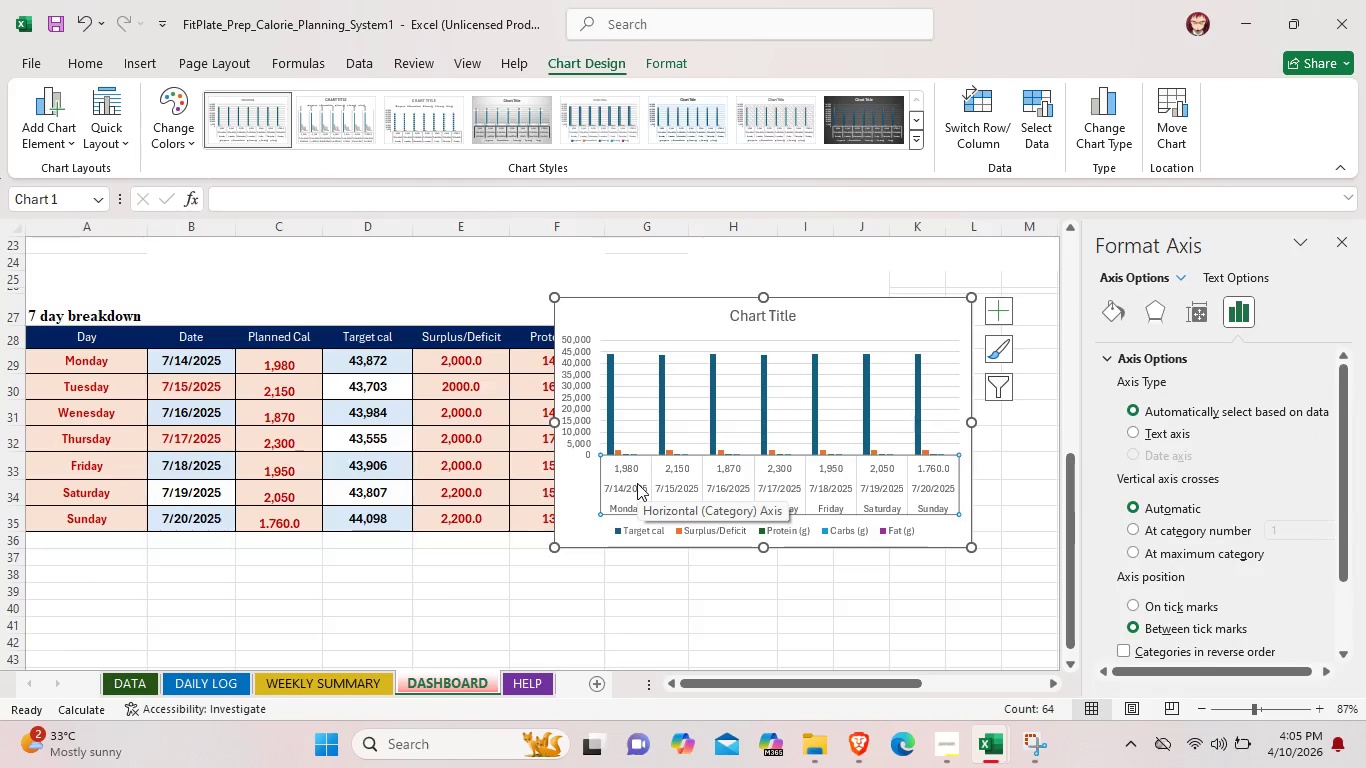 
wait(6.42)
 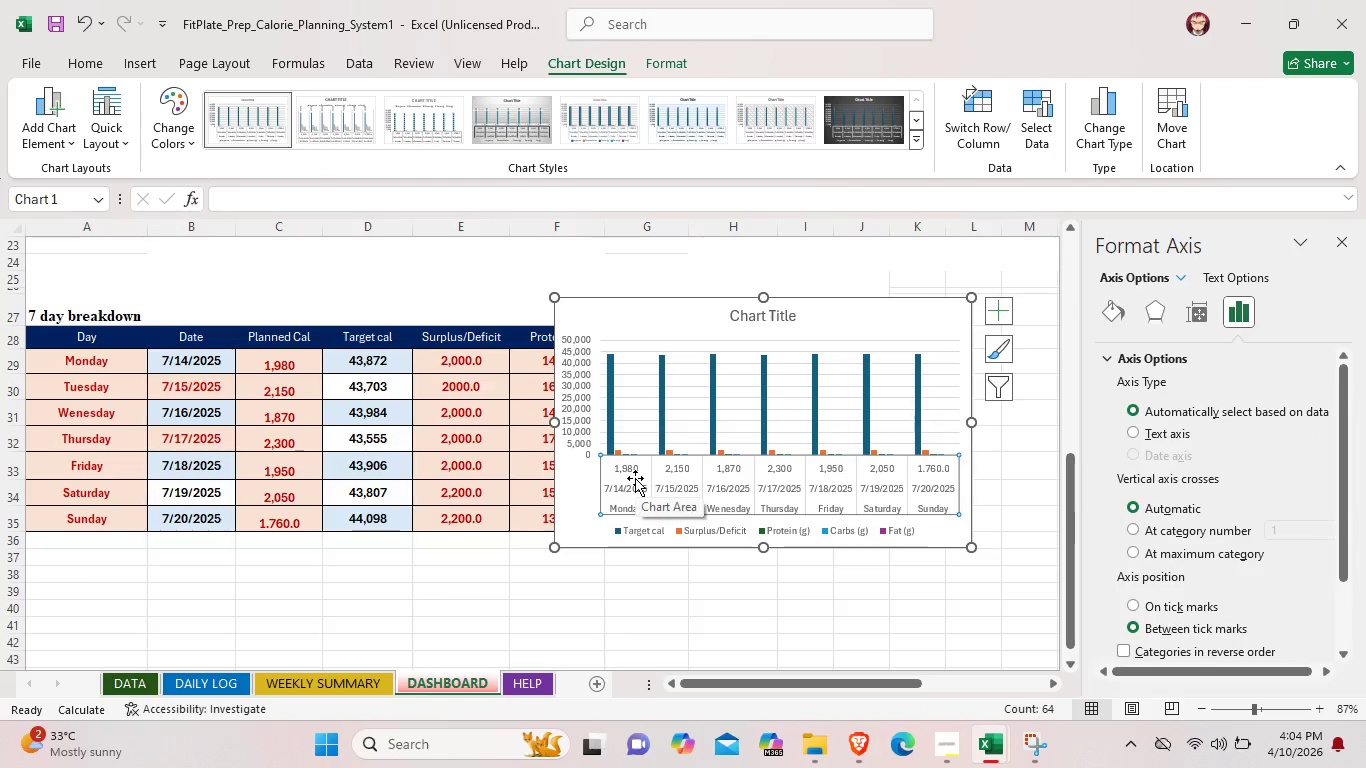 
left_click([729, 512])
 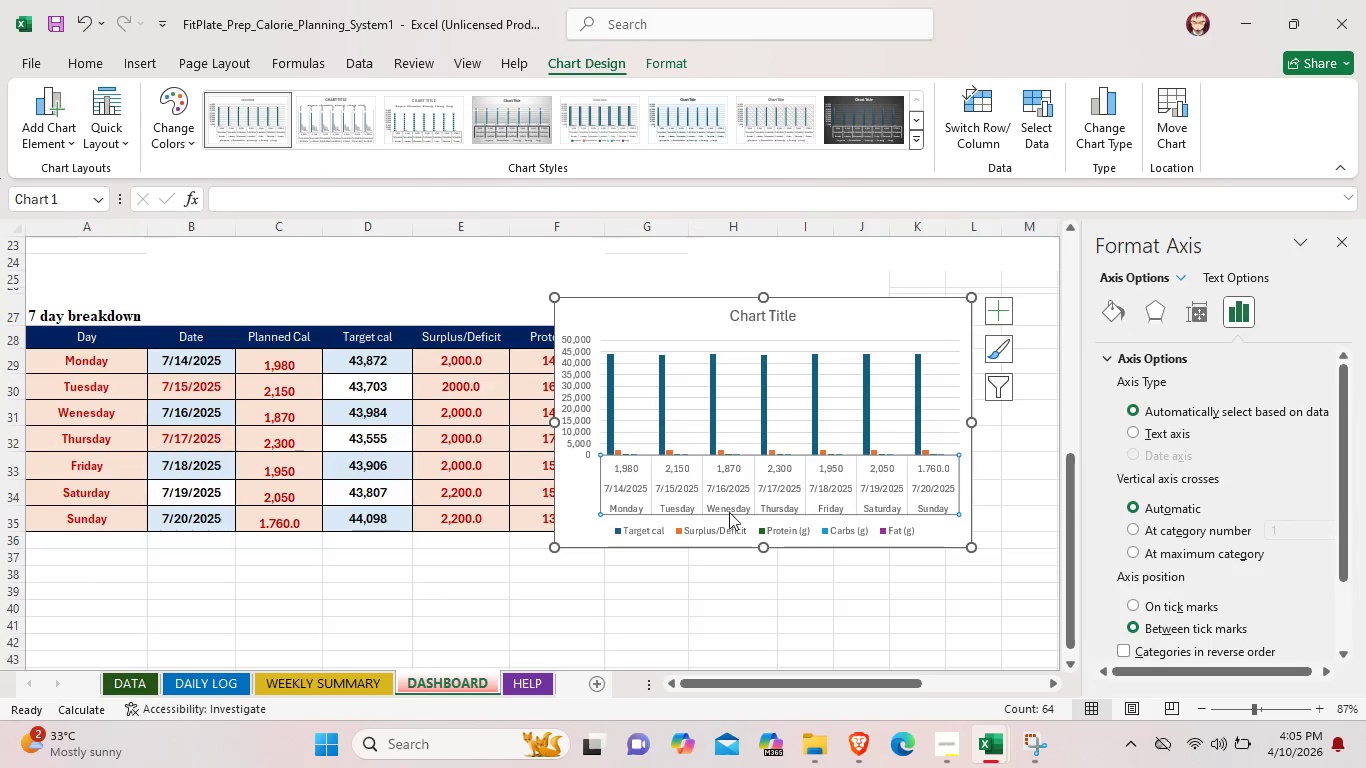 
left_click_drag(start_coordinate=[729, 512], to_coordinate=[737, 487])
 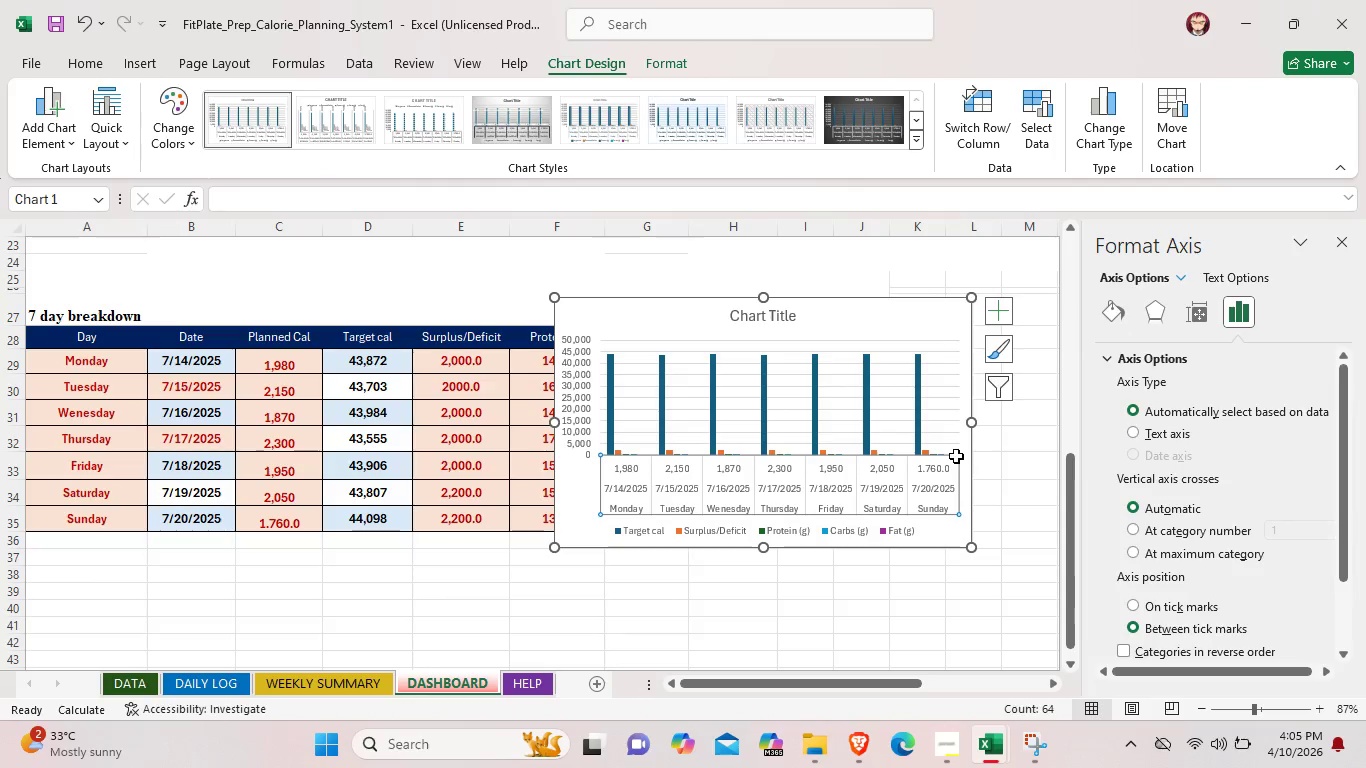 
left_click([956, 456])
 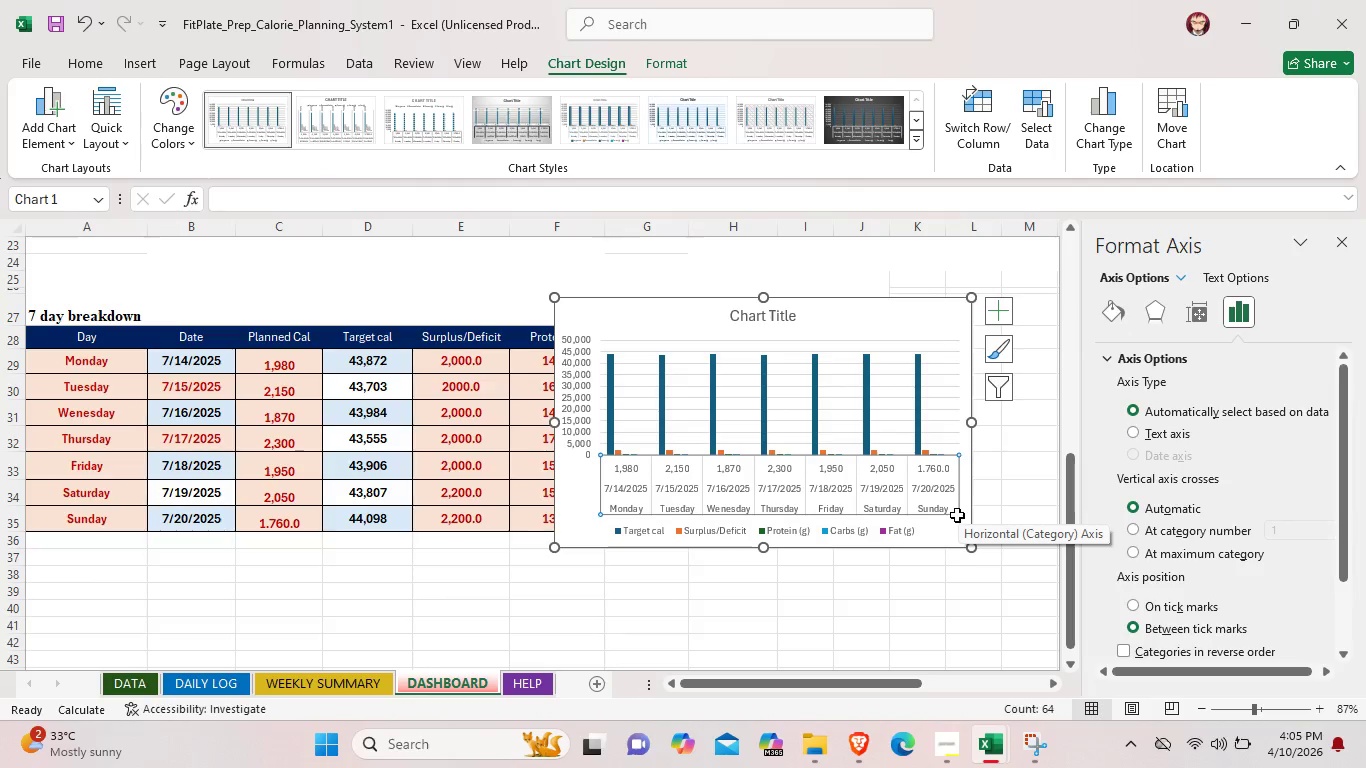 
double_click([957, 513])
 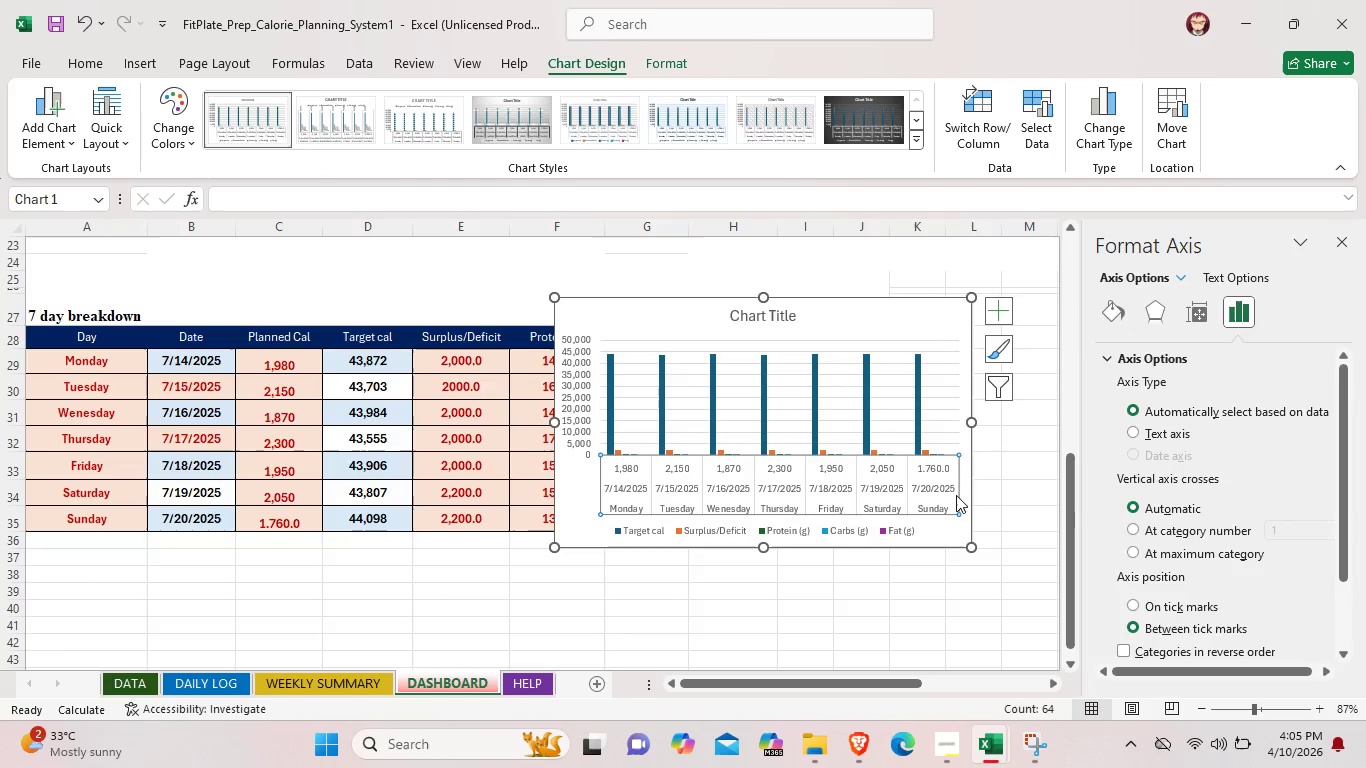 
left_click_drag(start_coordinate=[957, 513], to_coordinate=[941, 480])
 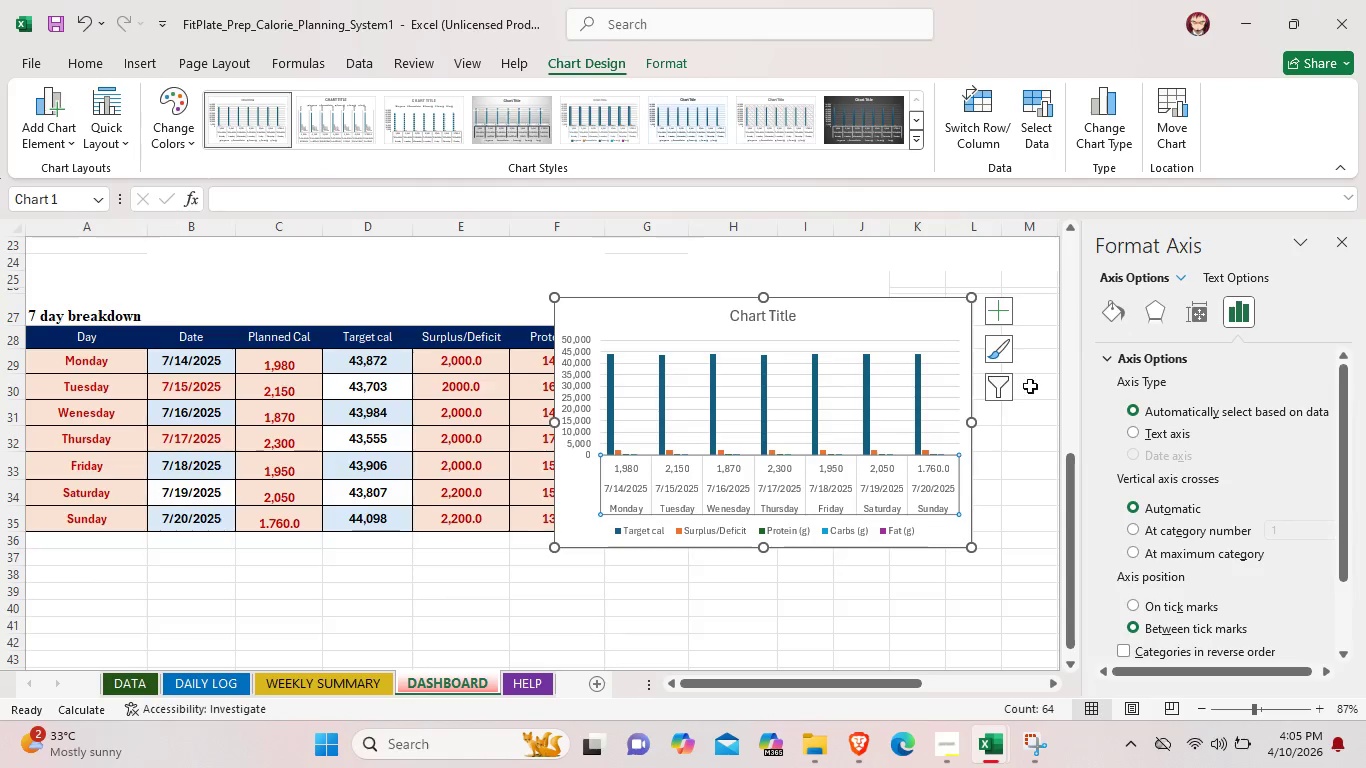 
wait(20.84)
 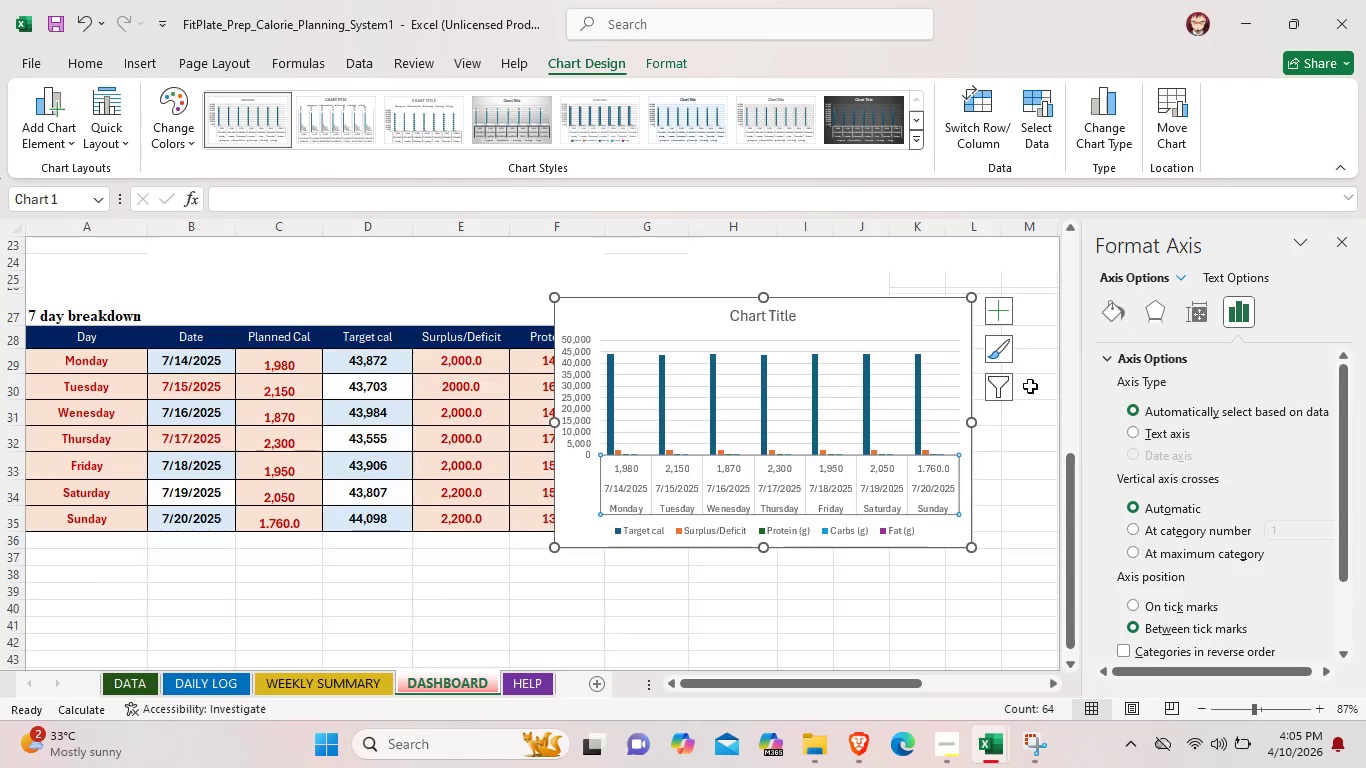 
left_click([951, 563])
 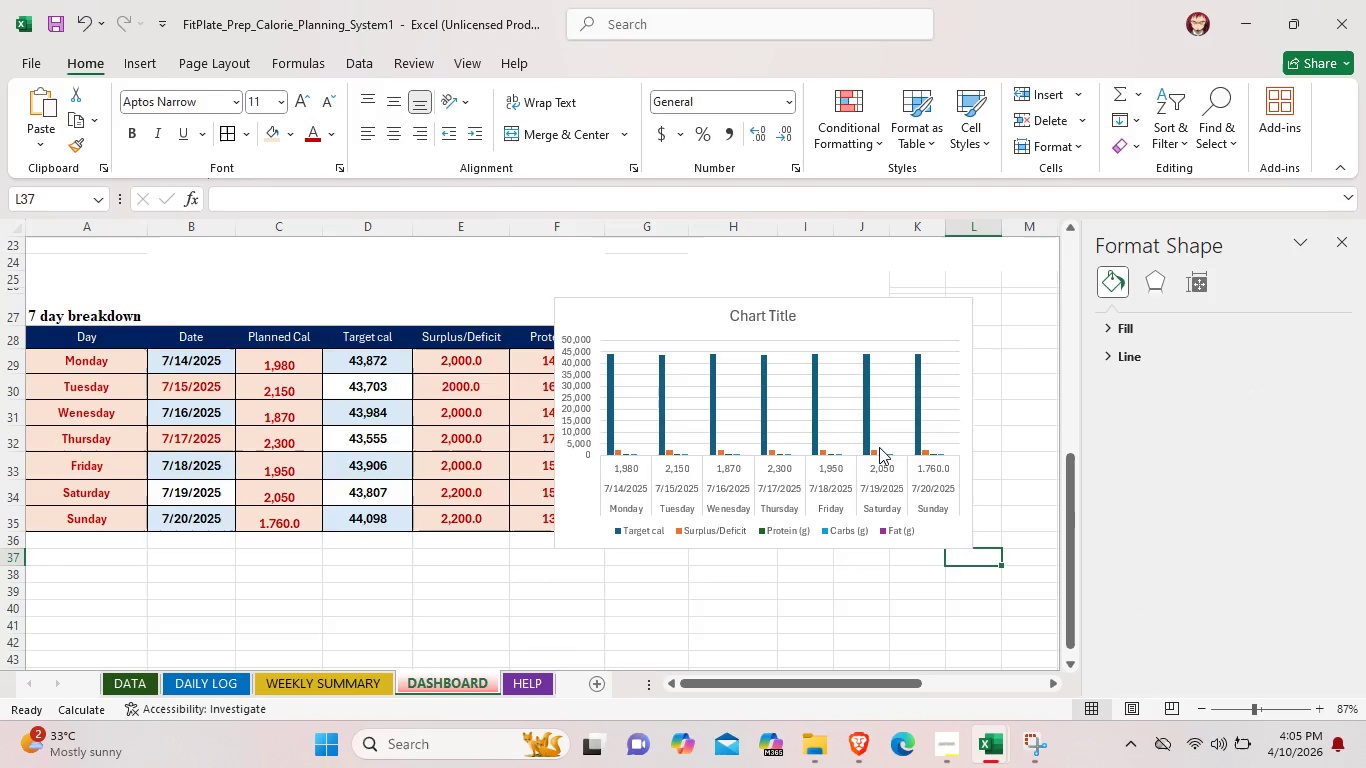 
left_click([879, 447])
 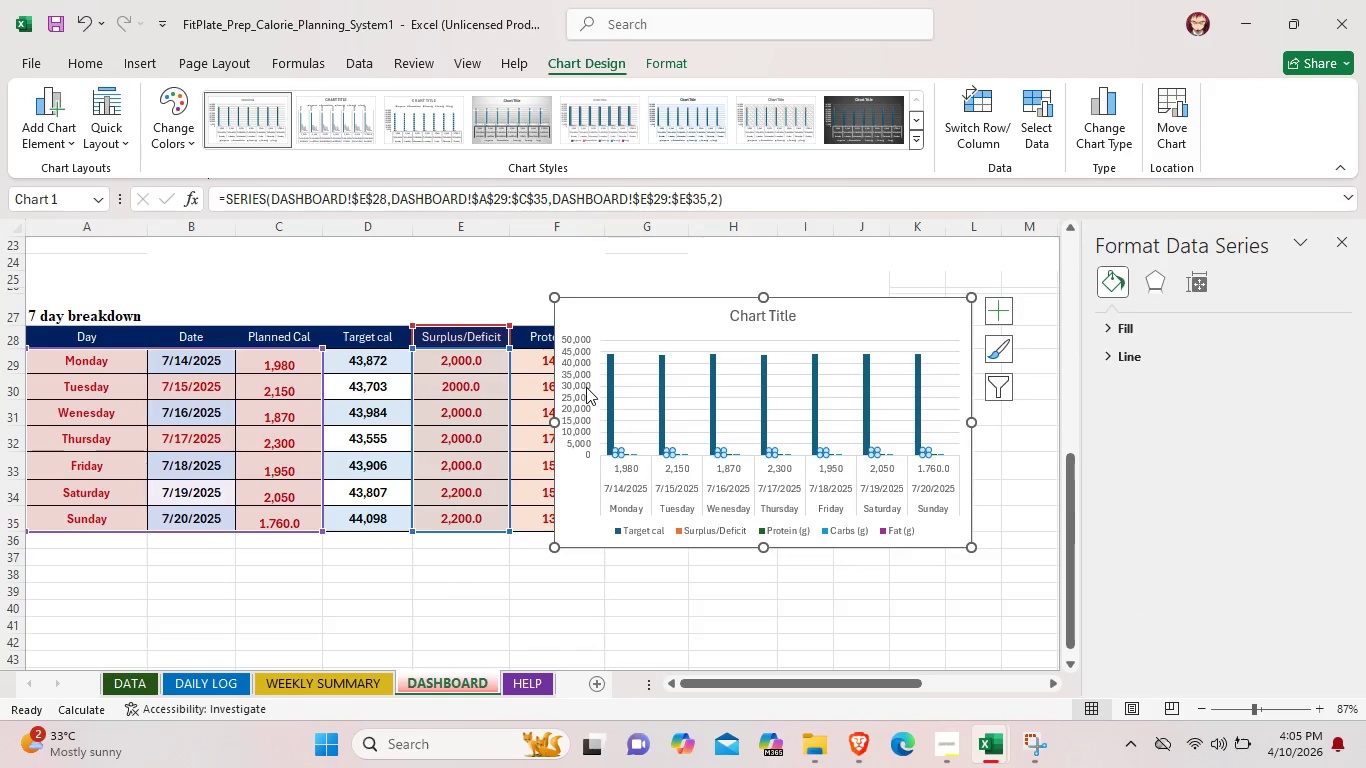 
double_click([586, 387])
 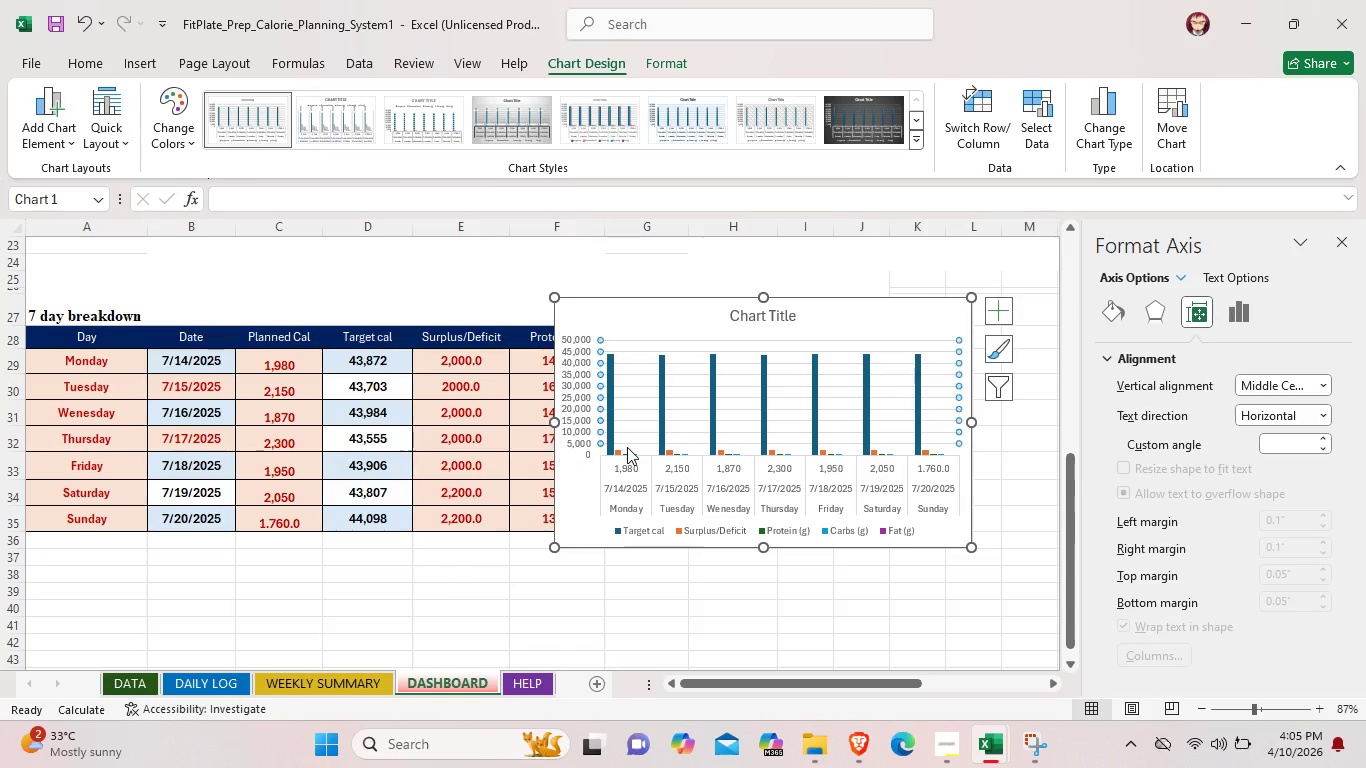 
left_click([627, 447])
 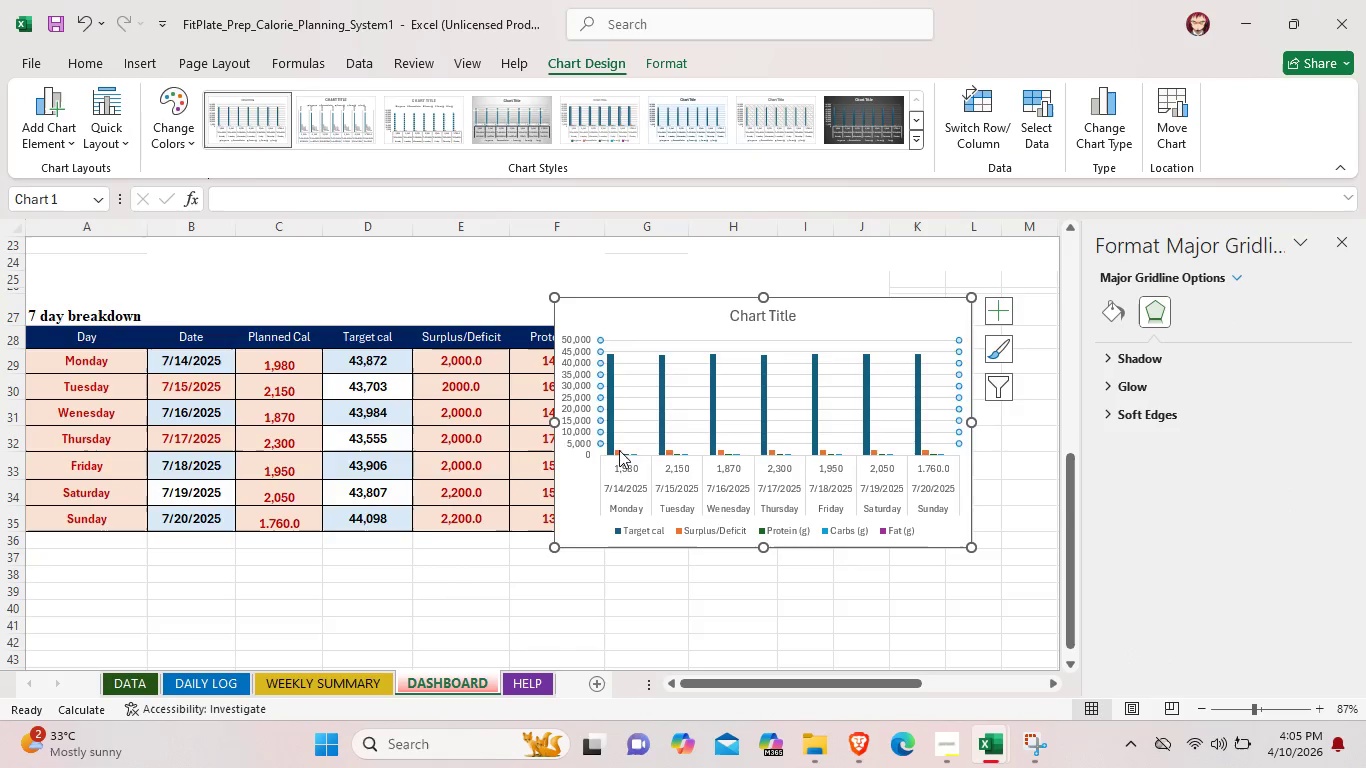 
left_click([619, 450])
 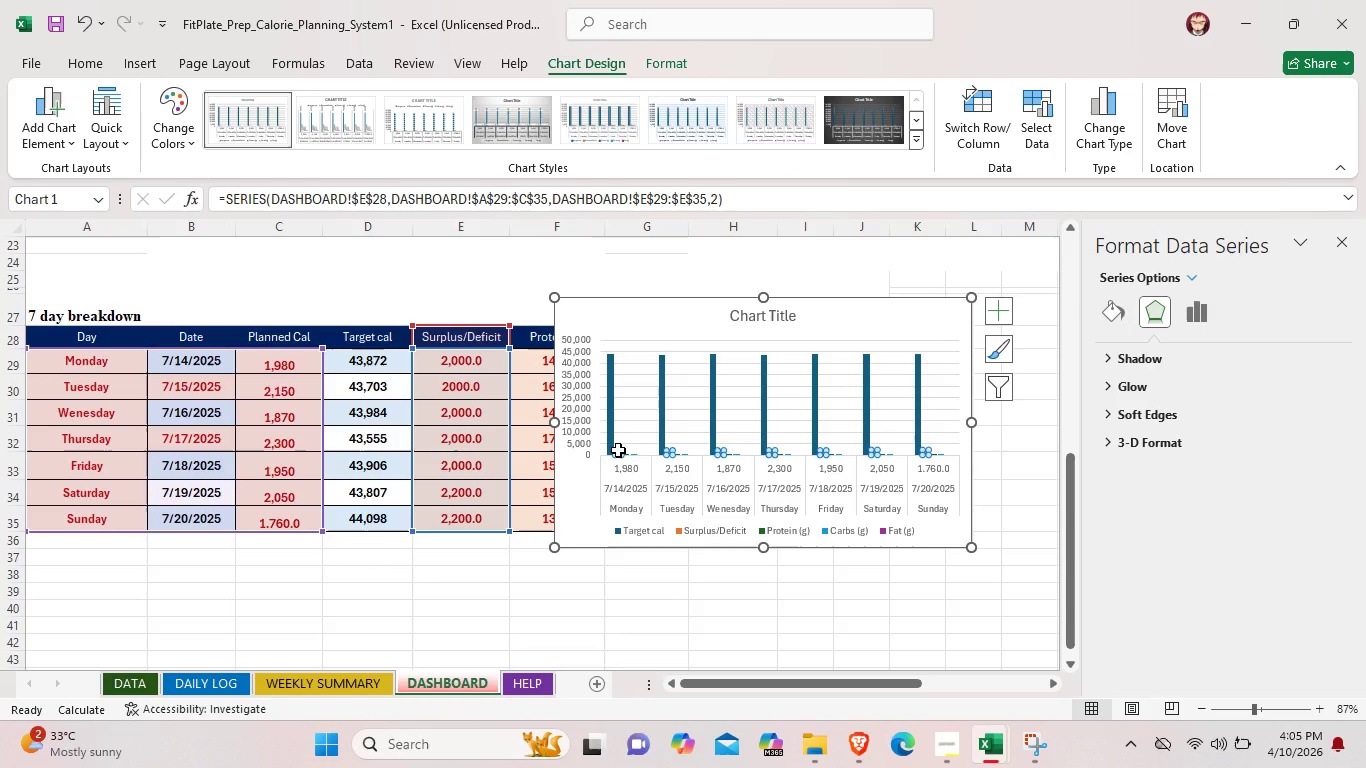 
wait(5.09)
 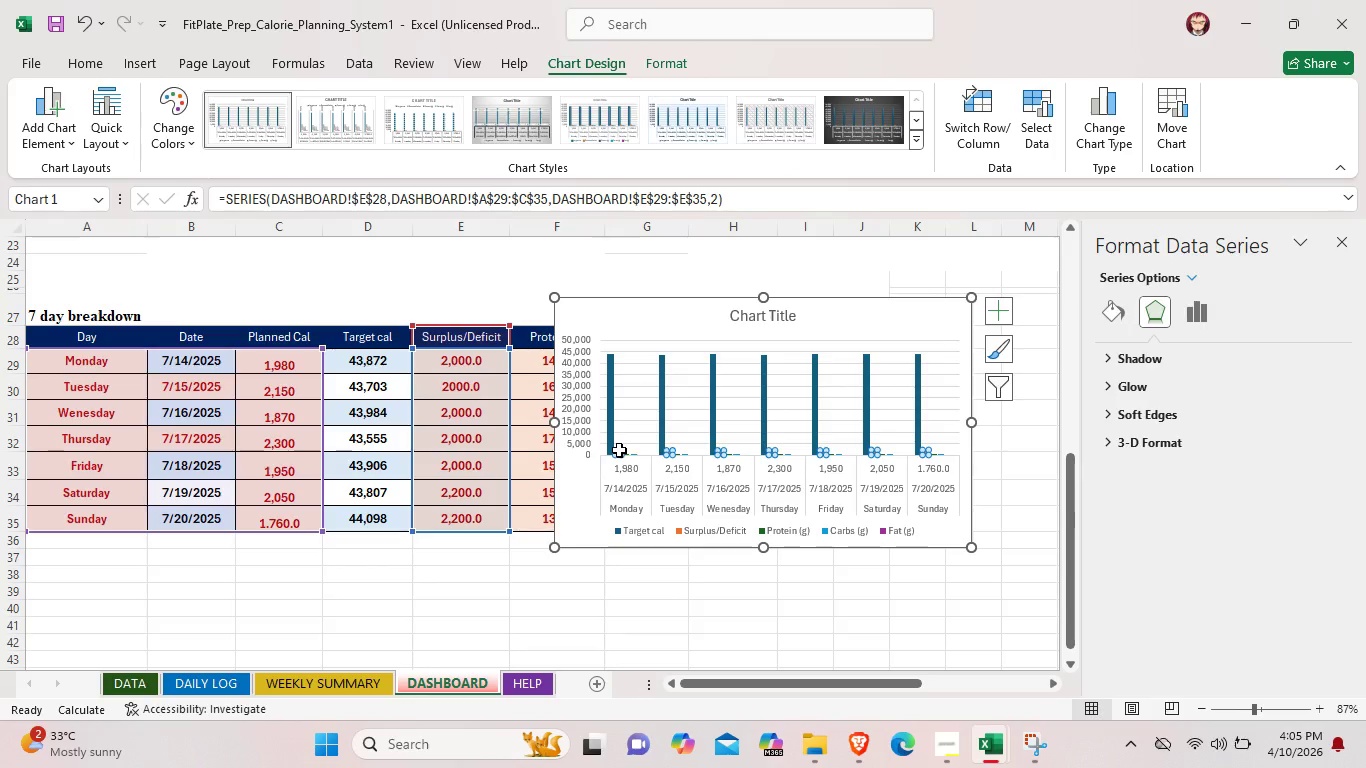 
key(Backspace)
 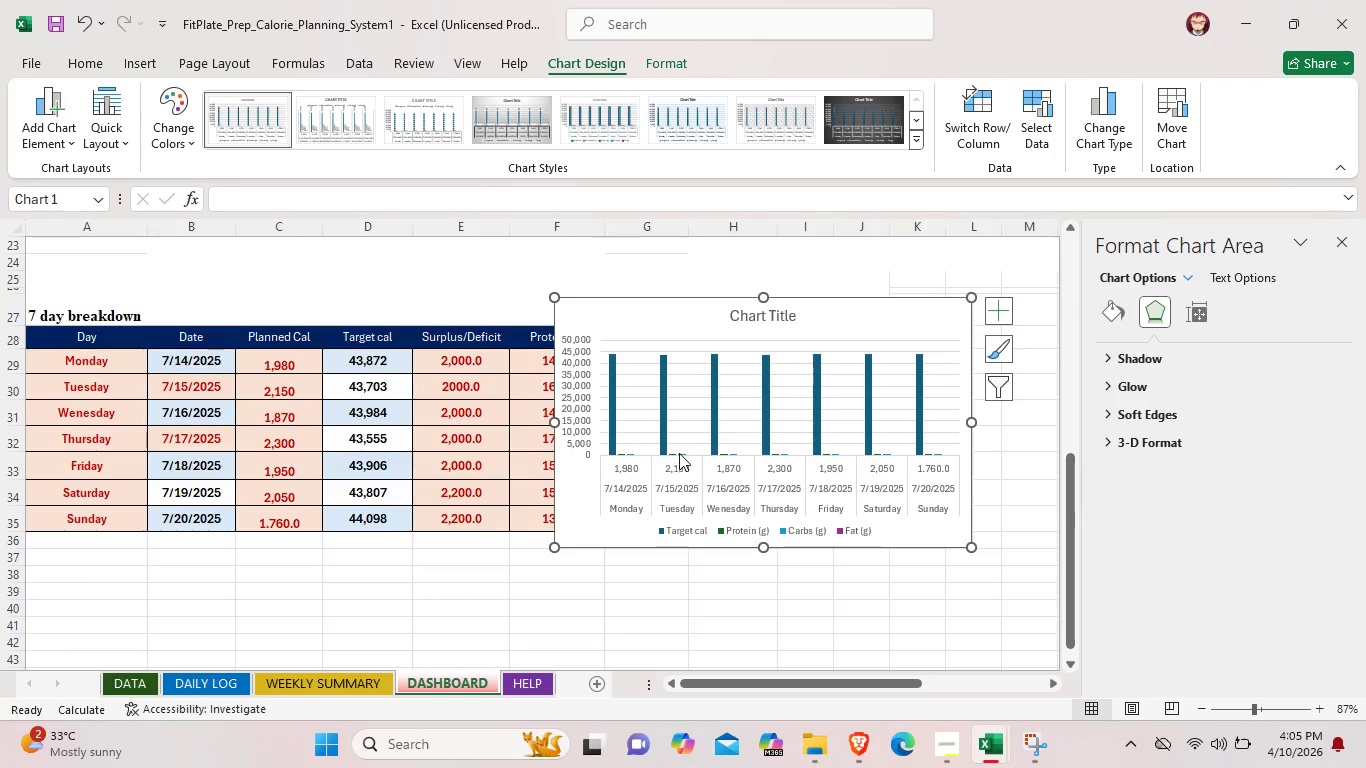 
left_click([679, 451])
 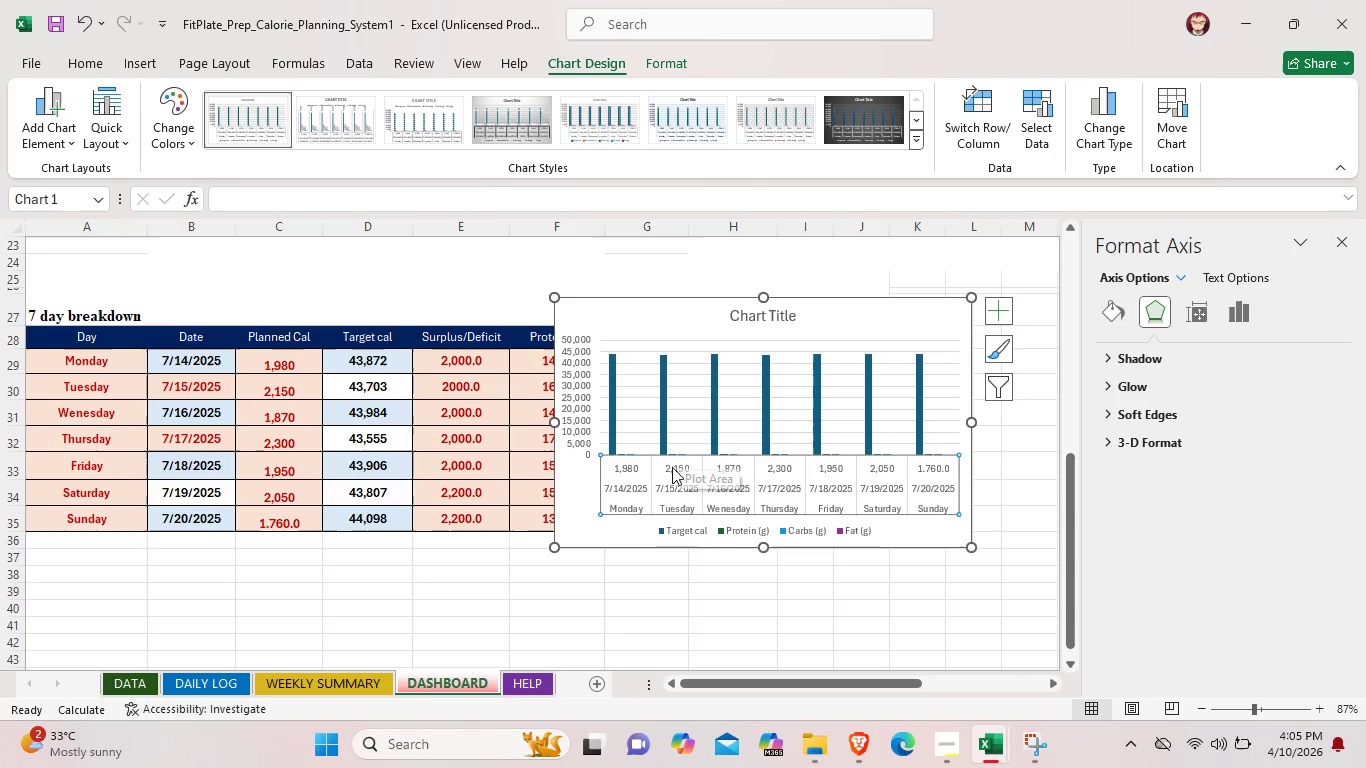 
double_click([647, 486])
 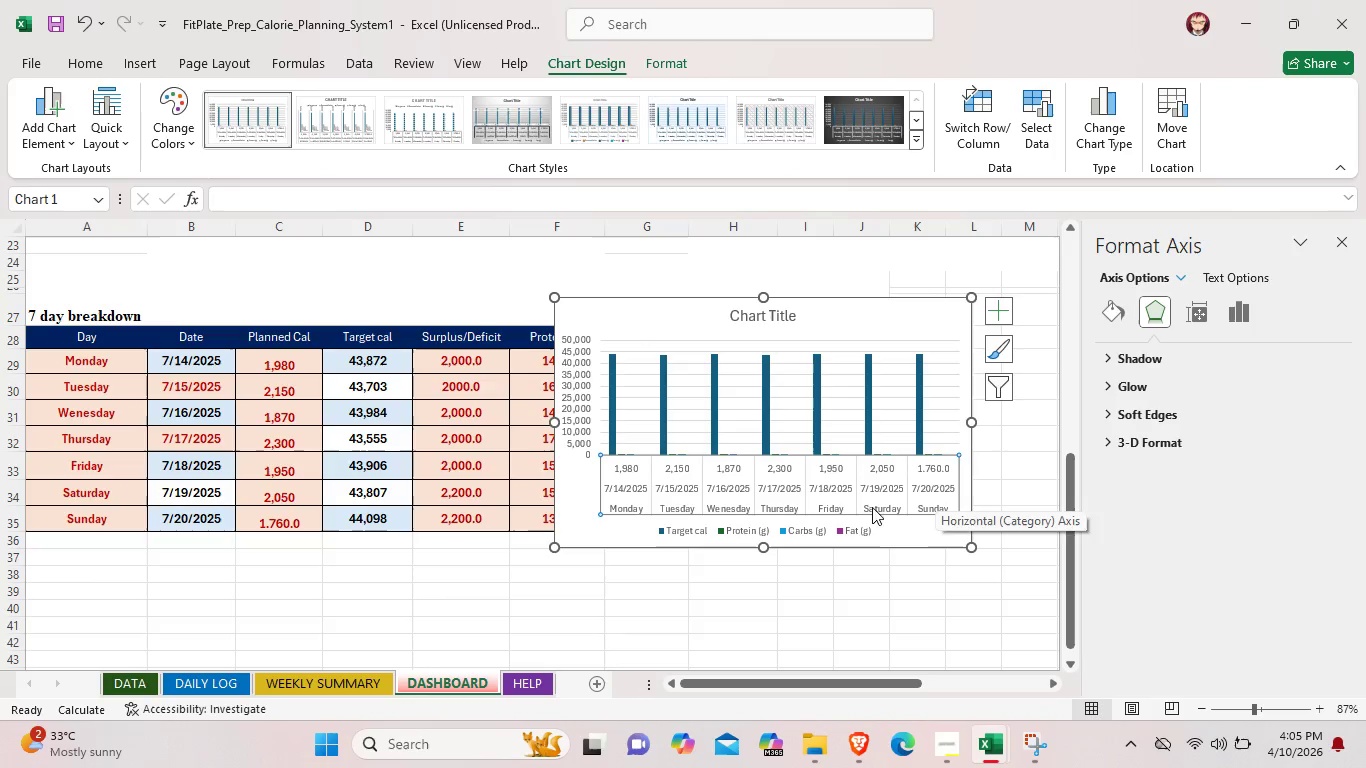 
left_click([852, 531])
 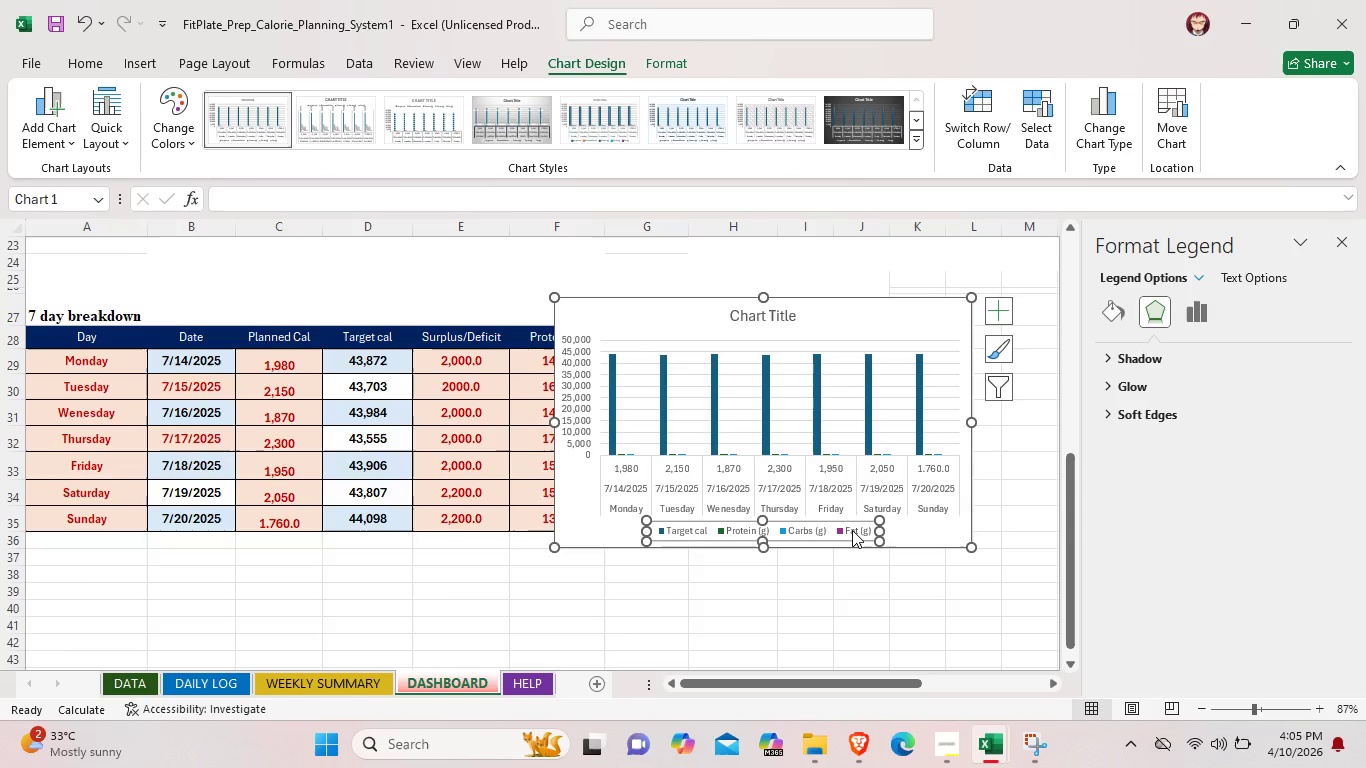 
key(Backspace)
 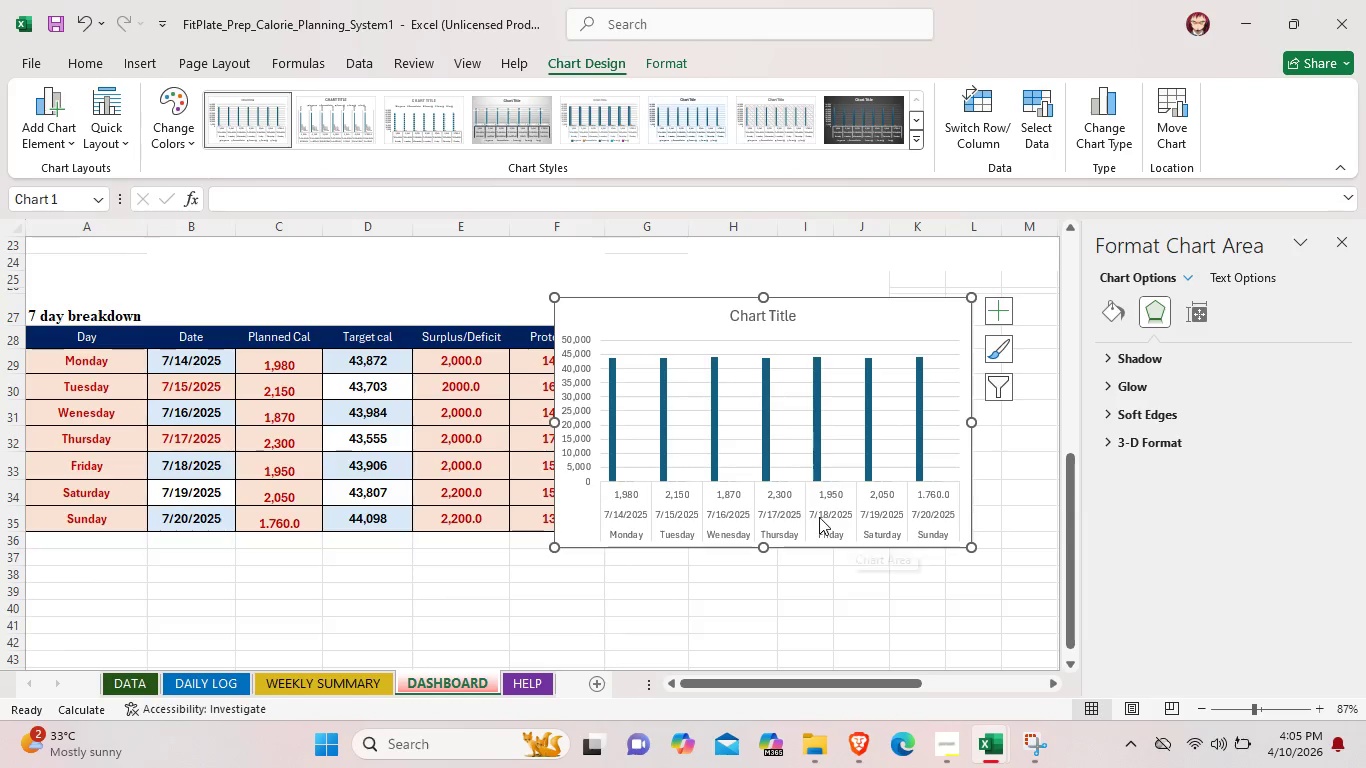 
left_click([791, 518])
 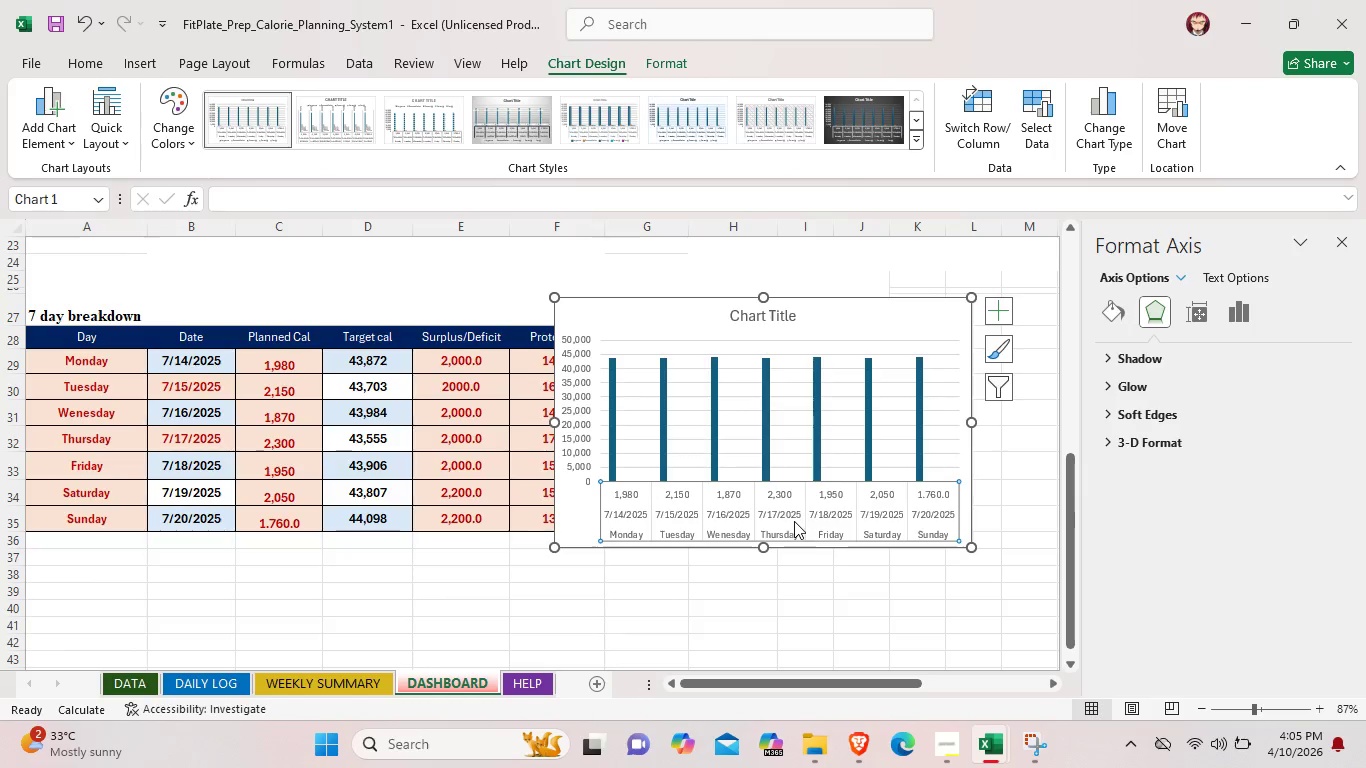 
double_click([790, 519])
 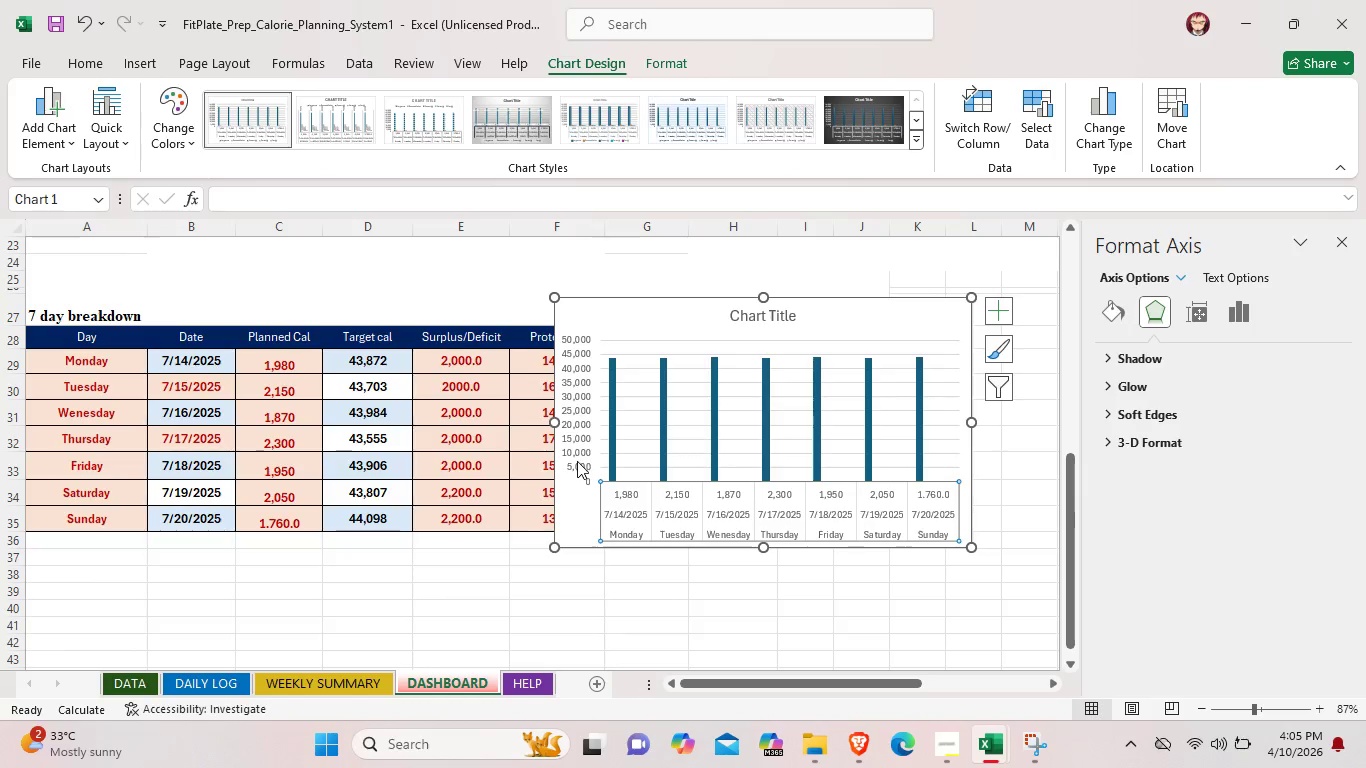 
double_click([577, 461])
 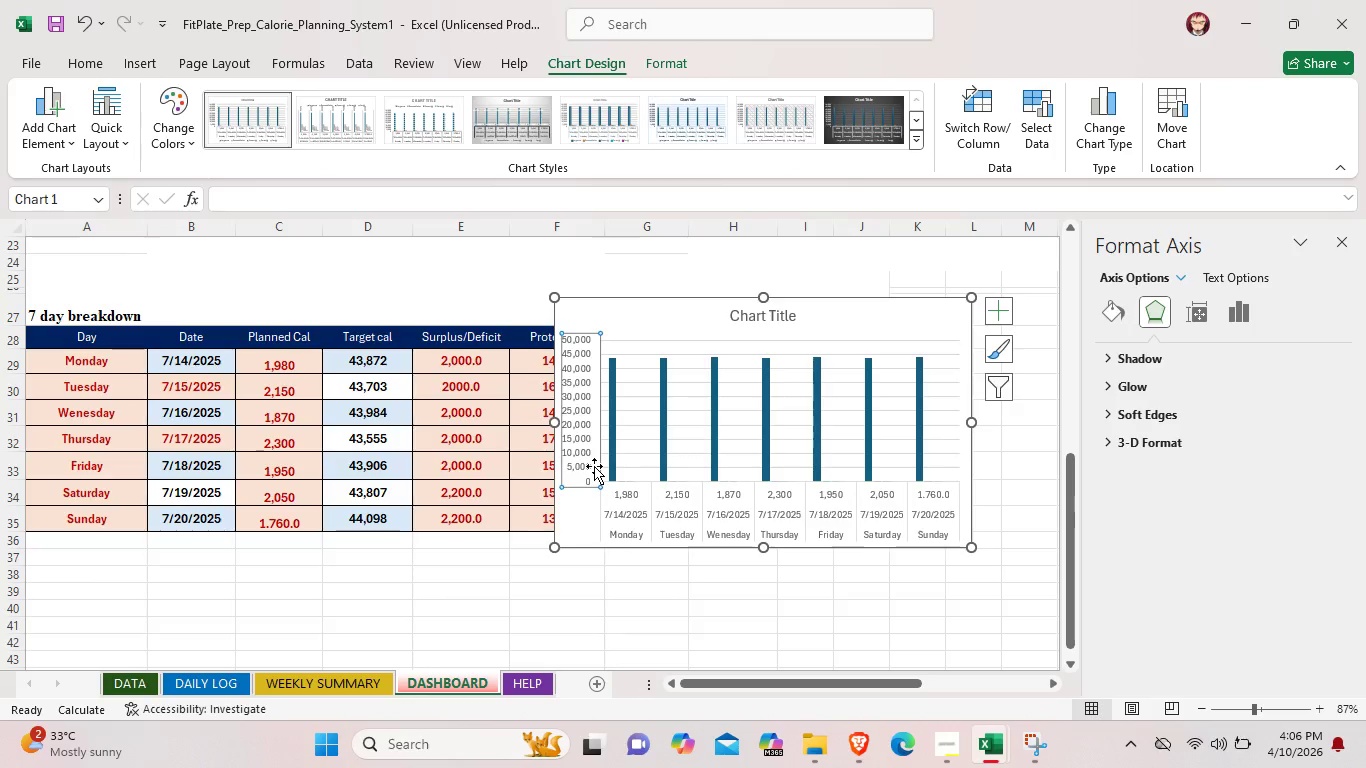 
double_click([595, 463])
 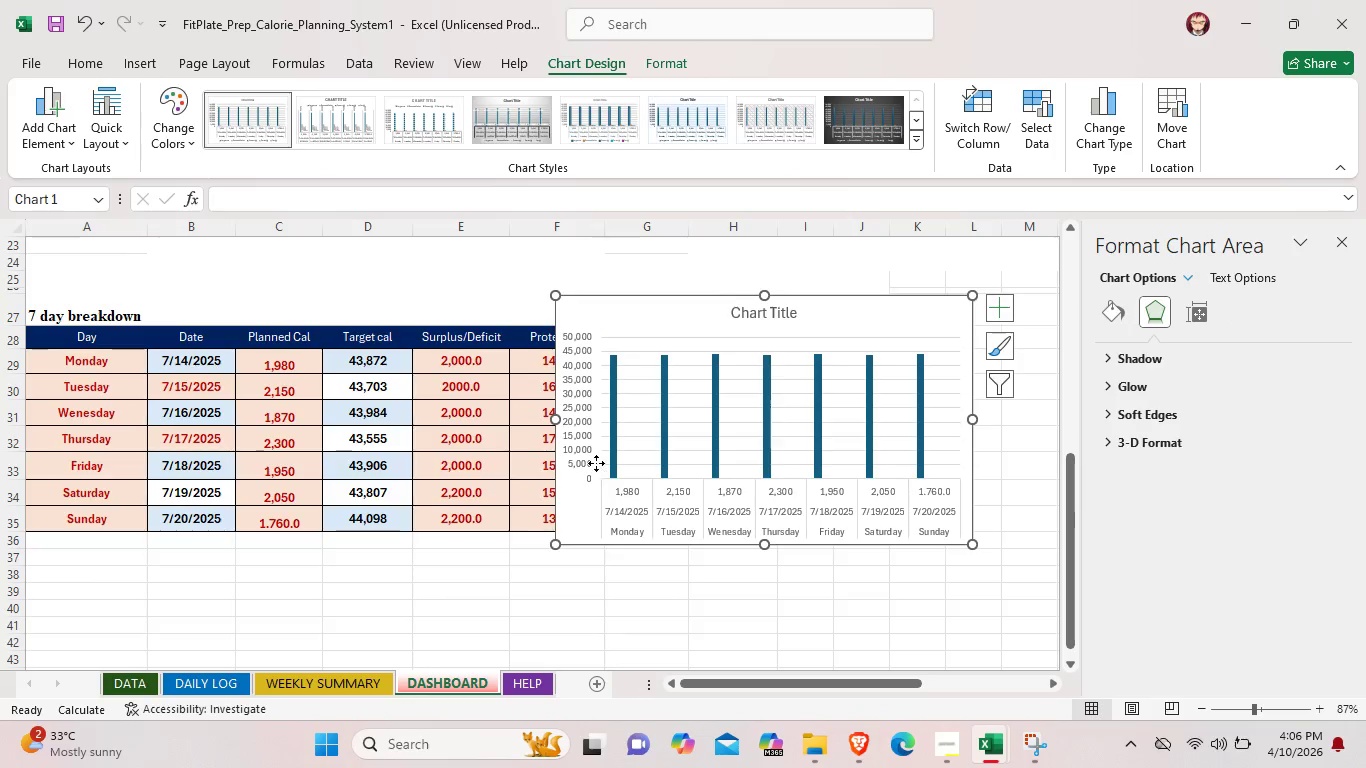 
left_click_drag(start_coordinate=[596, 463], to_coordinate=[646, 472])
 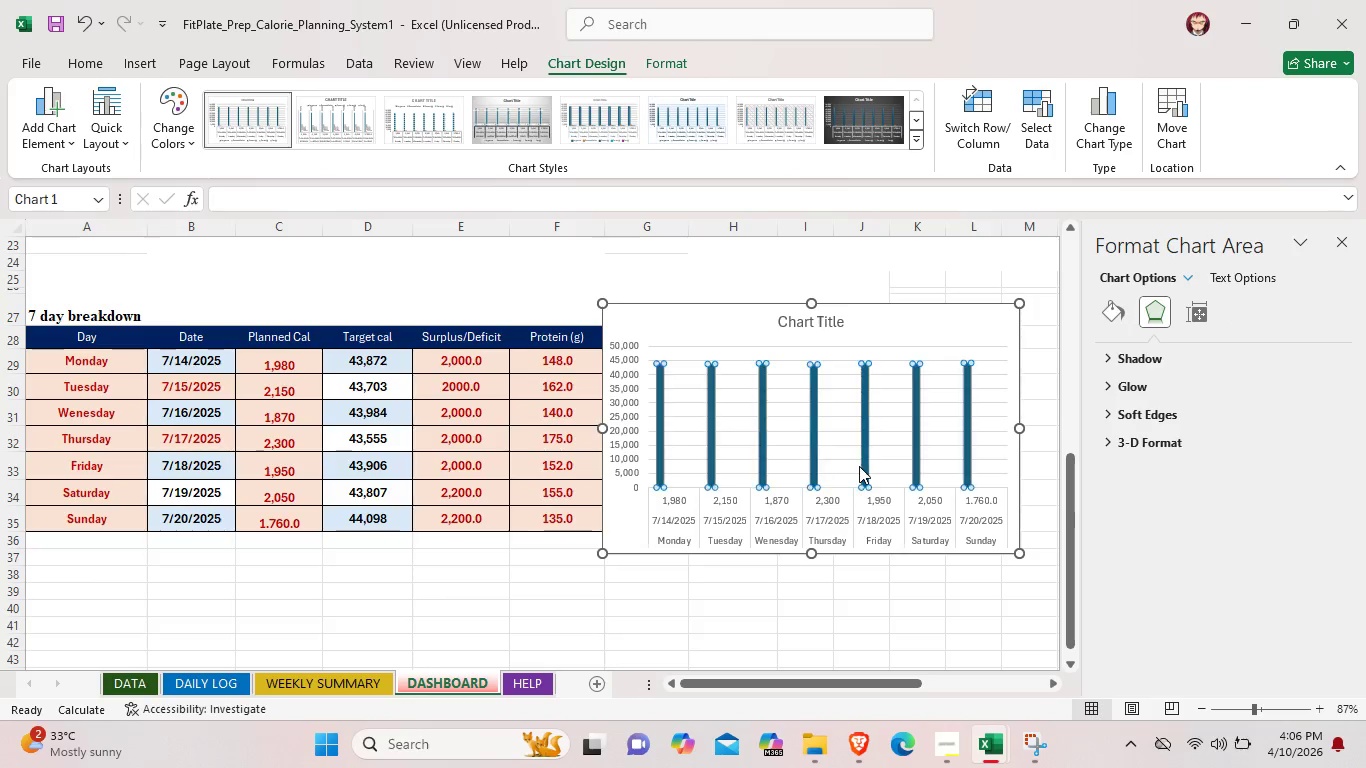 
left_click_drag(start_coordinate=[859, 466], to_coordinate=[620, 392])
 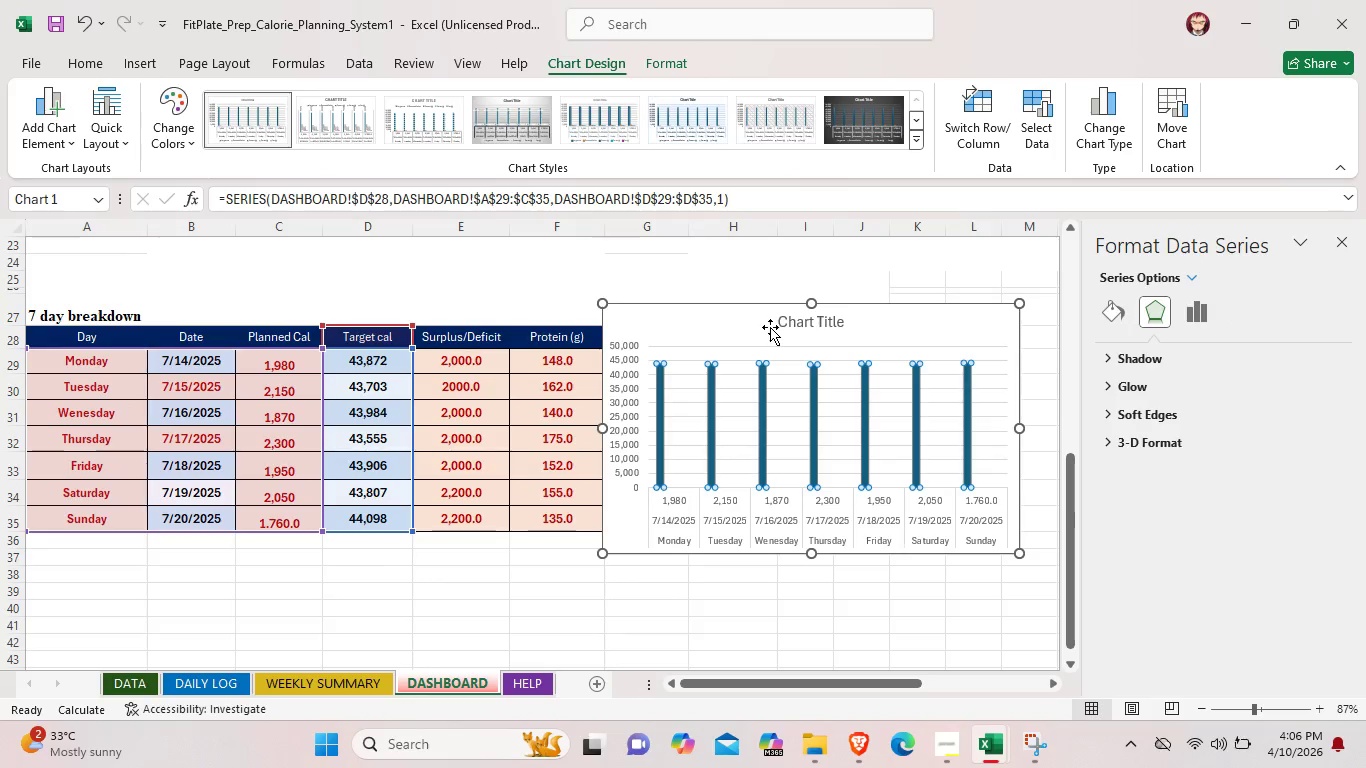 
left_click_drag(start_coordinate=[770, 327], to_coordinate=[546, 262])
 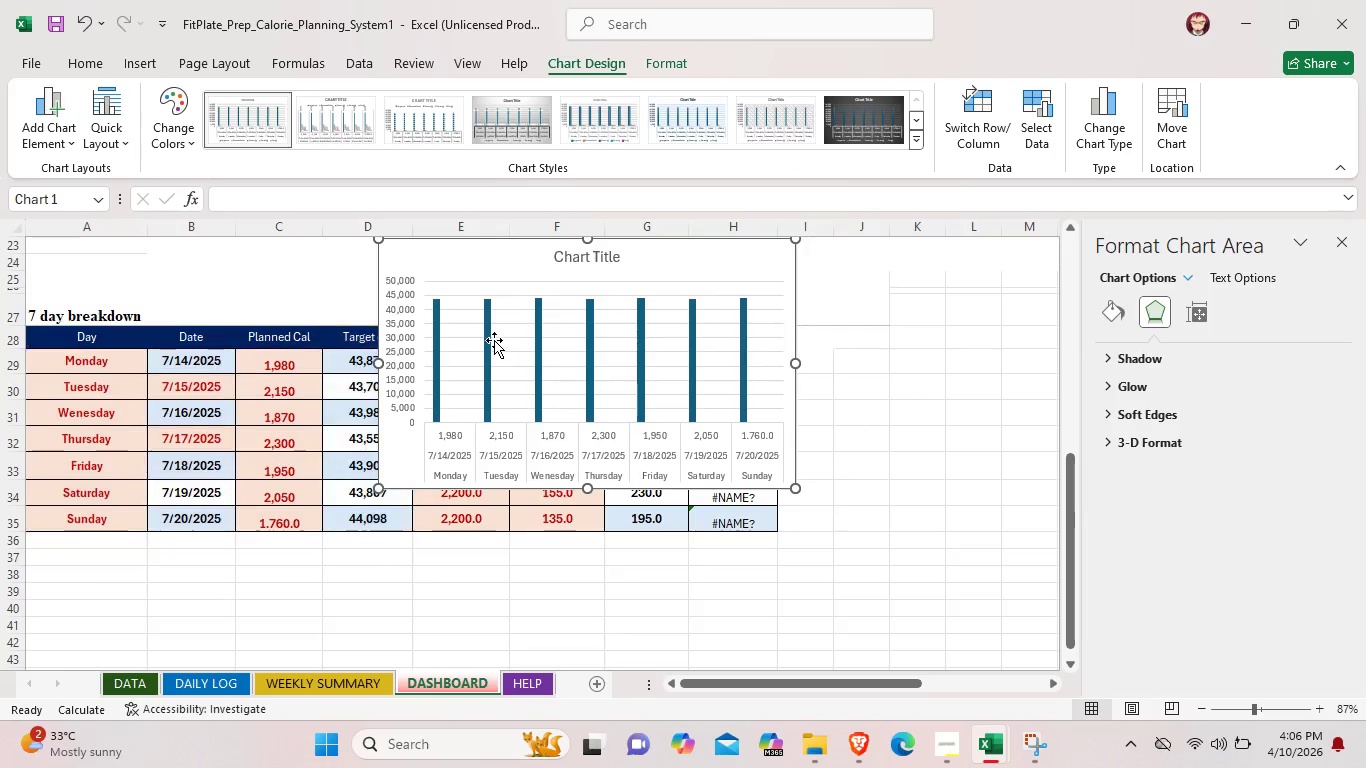 
scroll: coordinate [494, 340], scroll_direction: up, amount: 3.0
 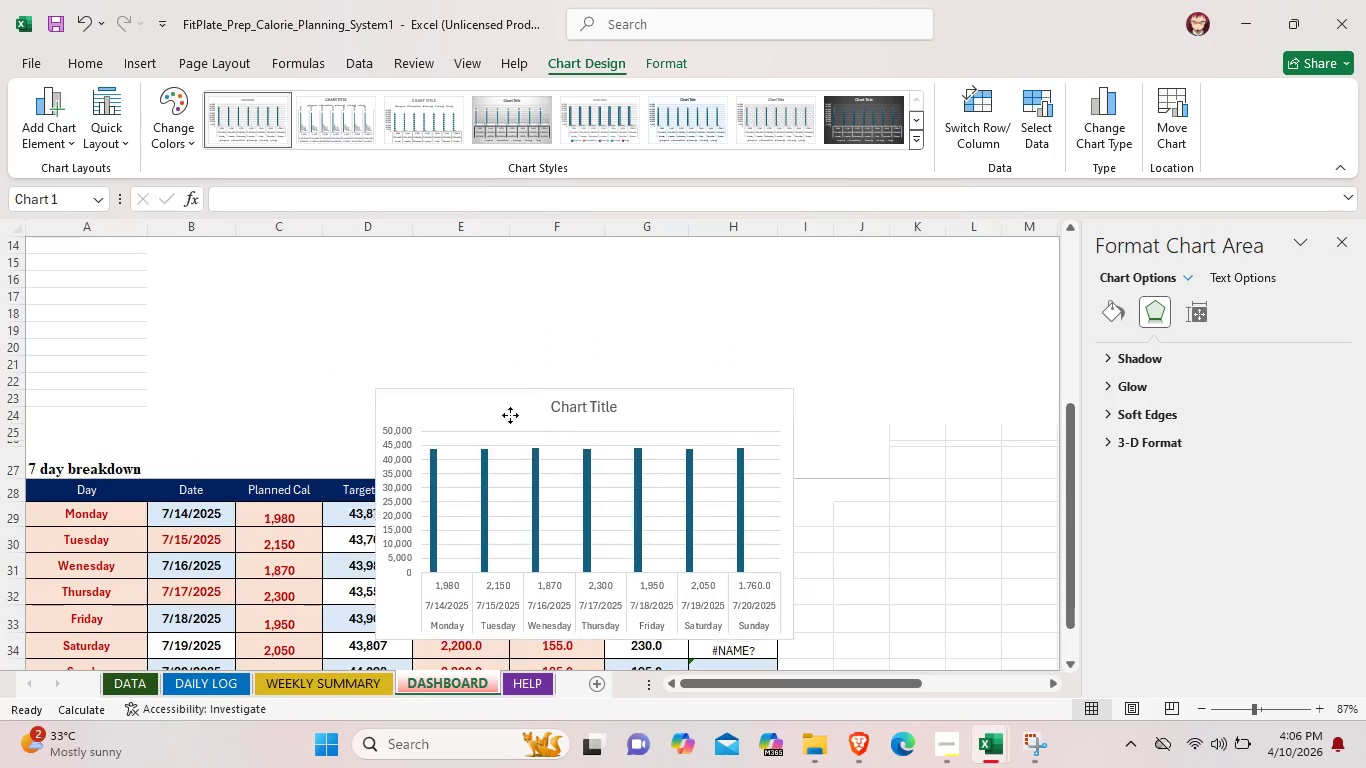 
left_click_drag(start_coordinate=[530, 429], to_coordinate=[338, 249])
 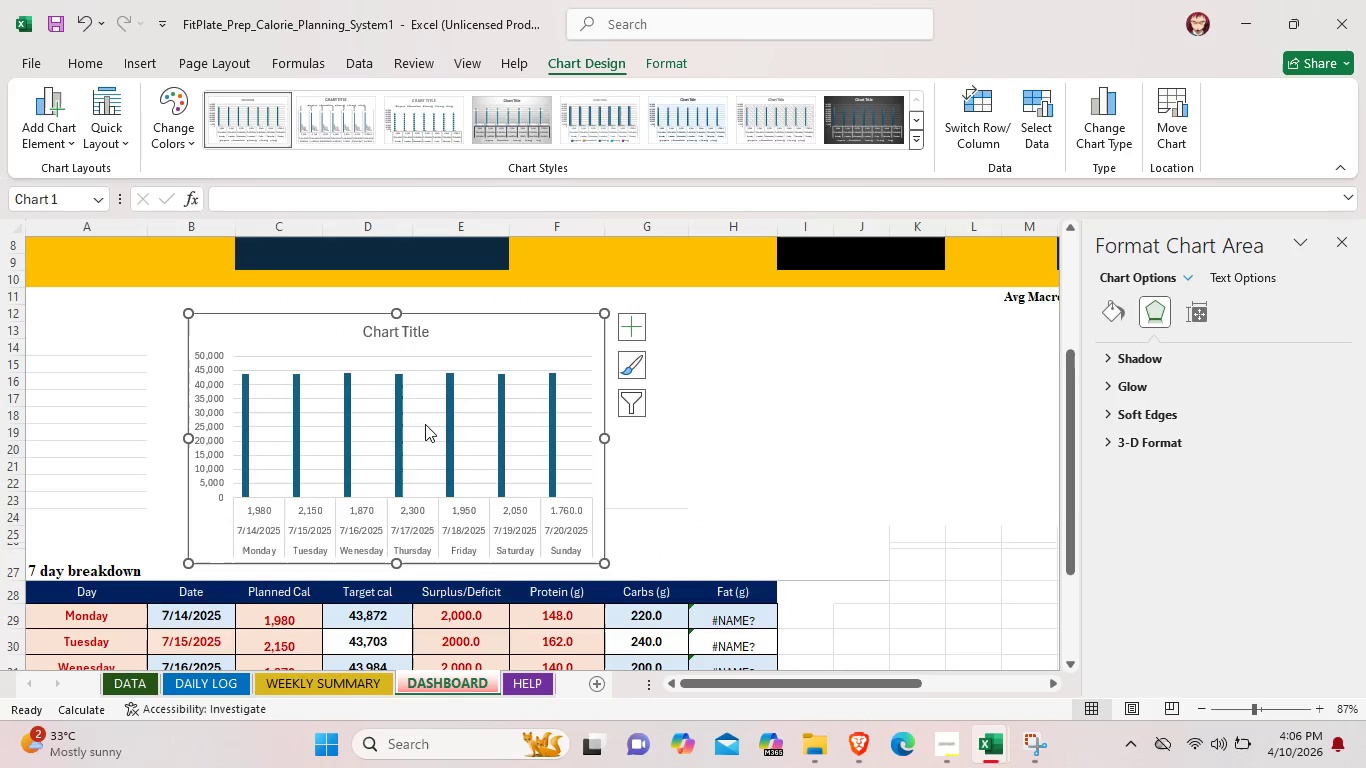 
scroll: coordinate [425, 424], scroll_direction: up, amount: 2.0
 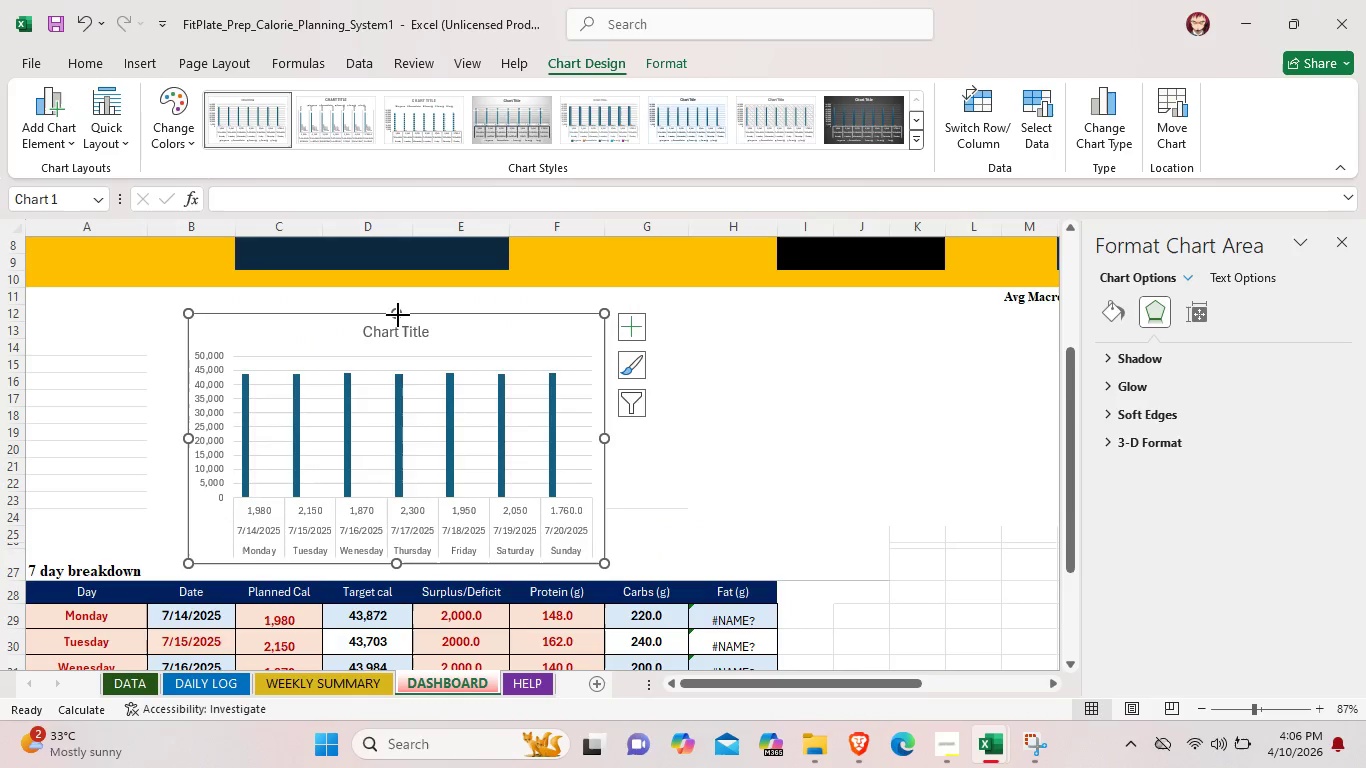 
left_click_drag(start_coordinate=[398, 315], to_coordinate=[394, 357])
 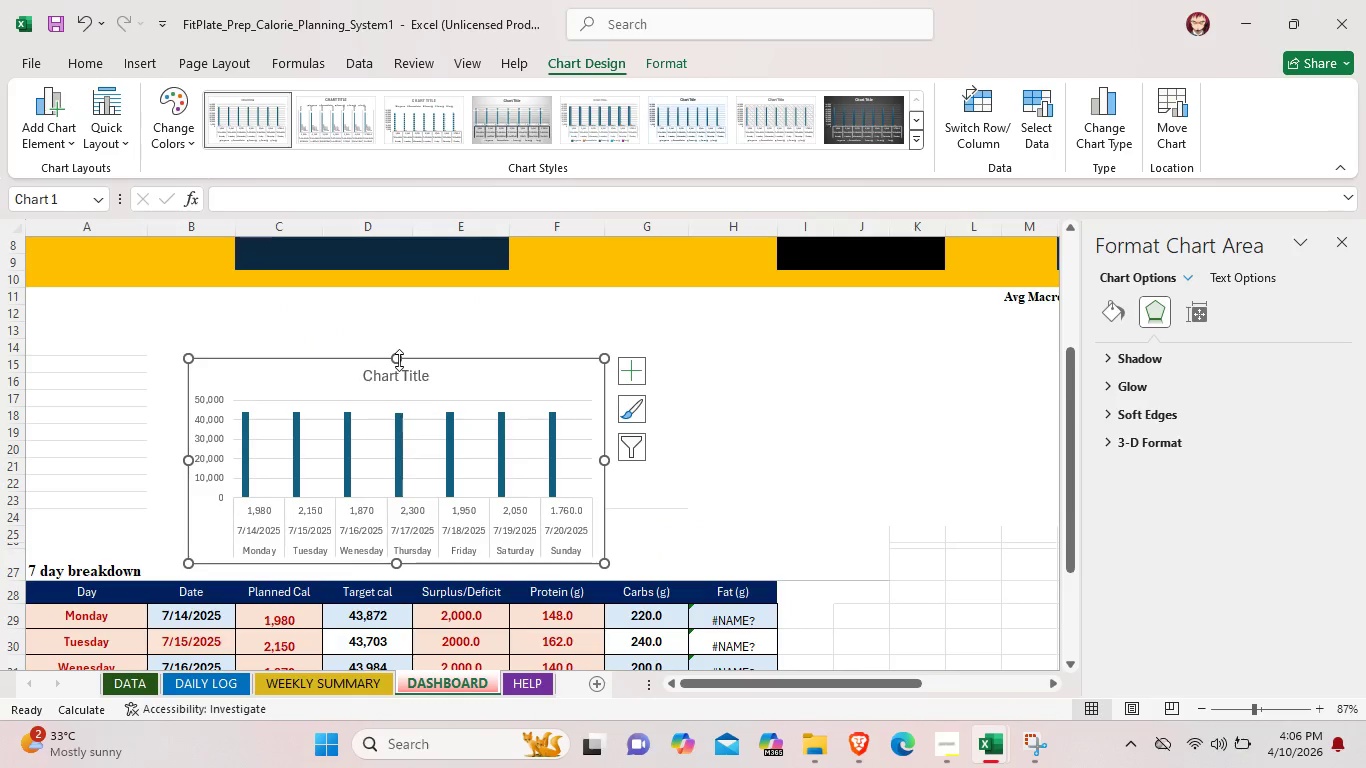 
left_click_drag(start_coordinate=[399, 360], to_coordinate=[399, 323])
 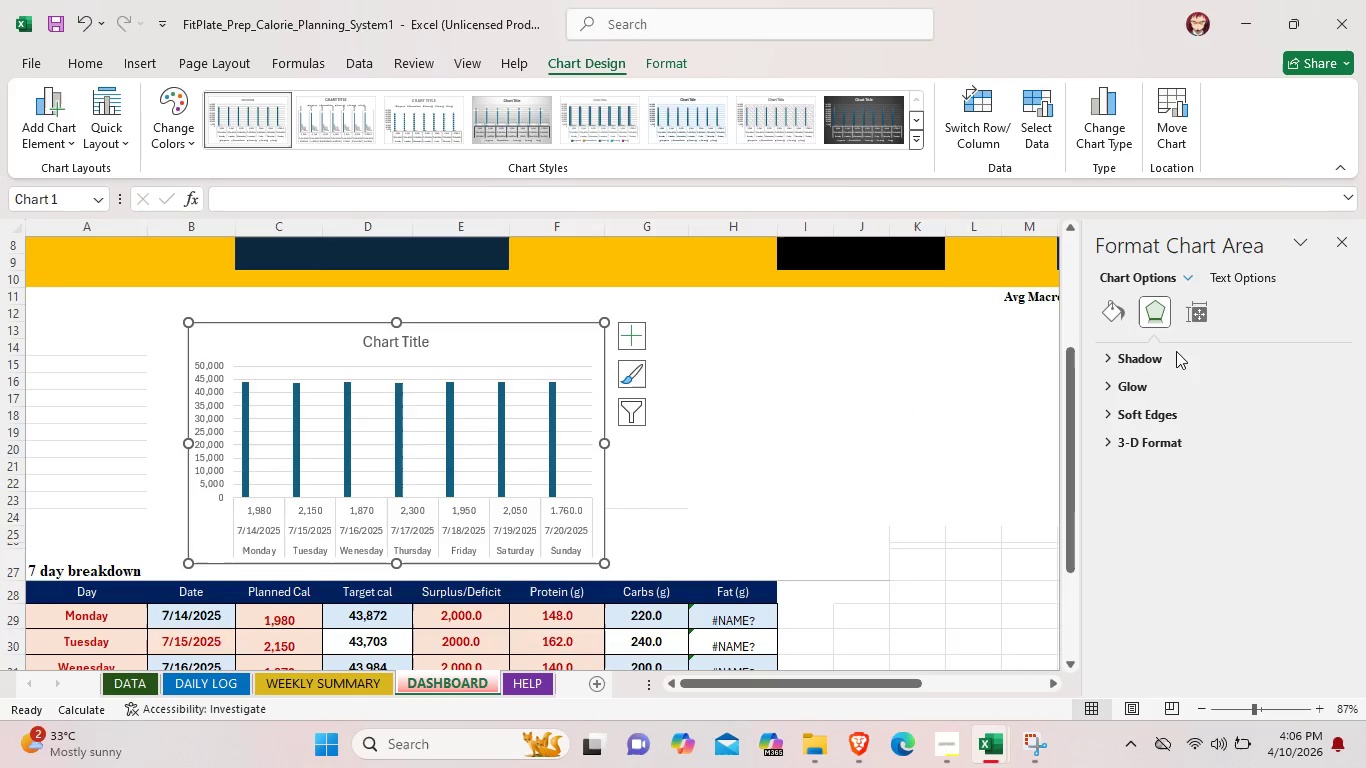 
wait(6.92)
 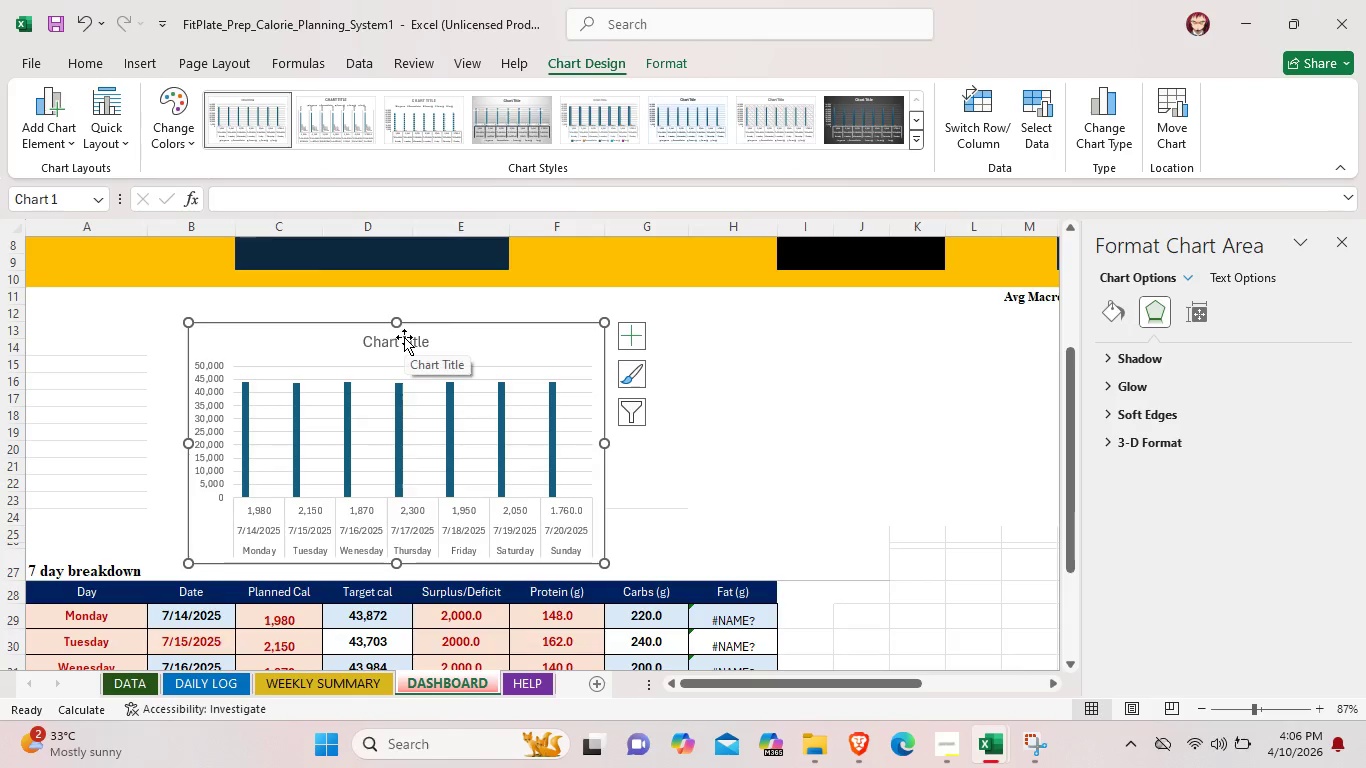 
left_click([1232, 271])
 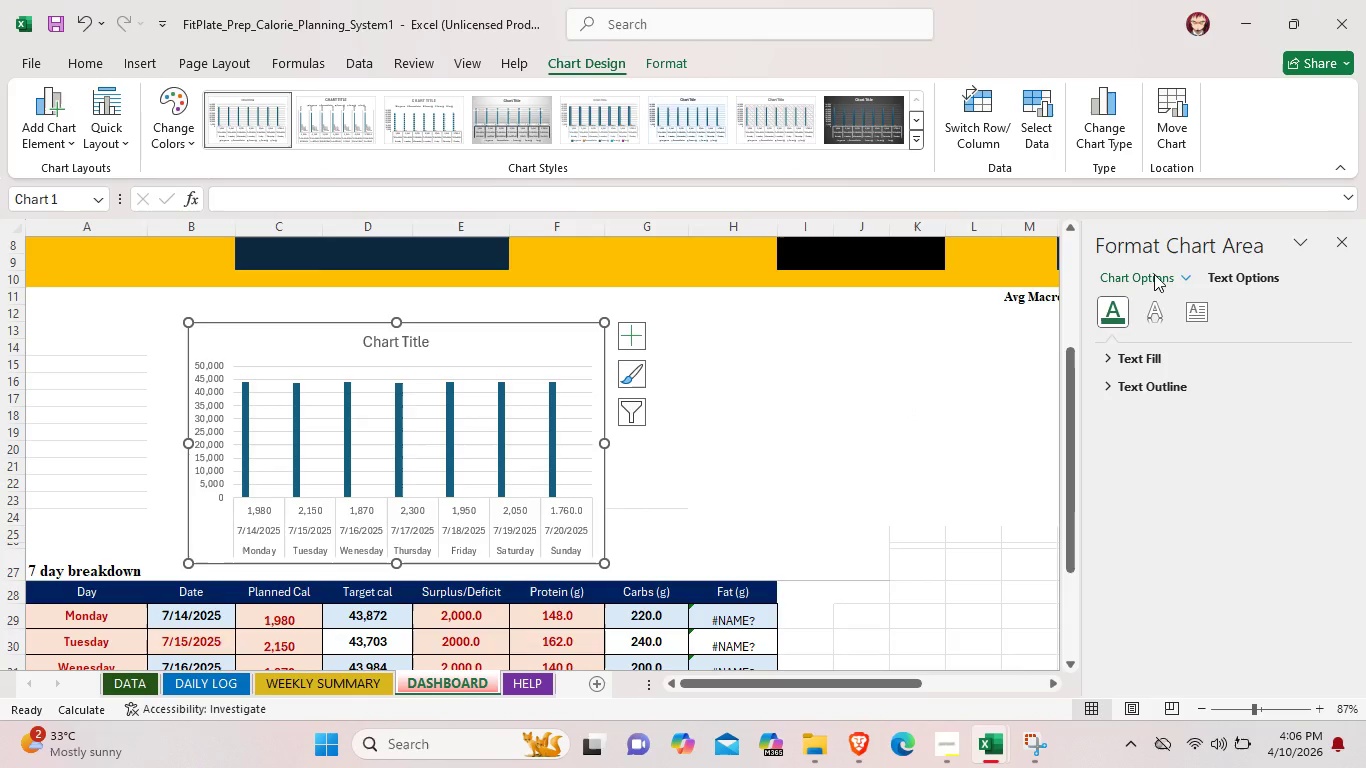 
left_click([1154, 274])
 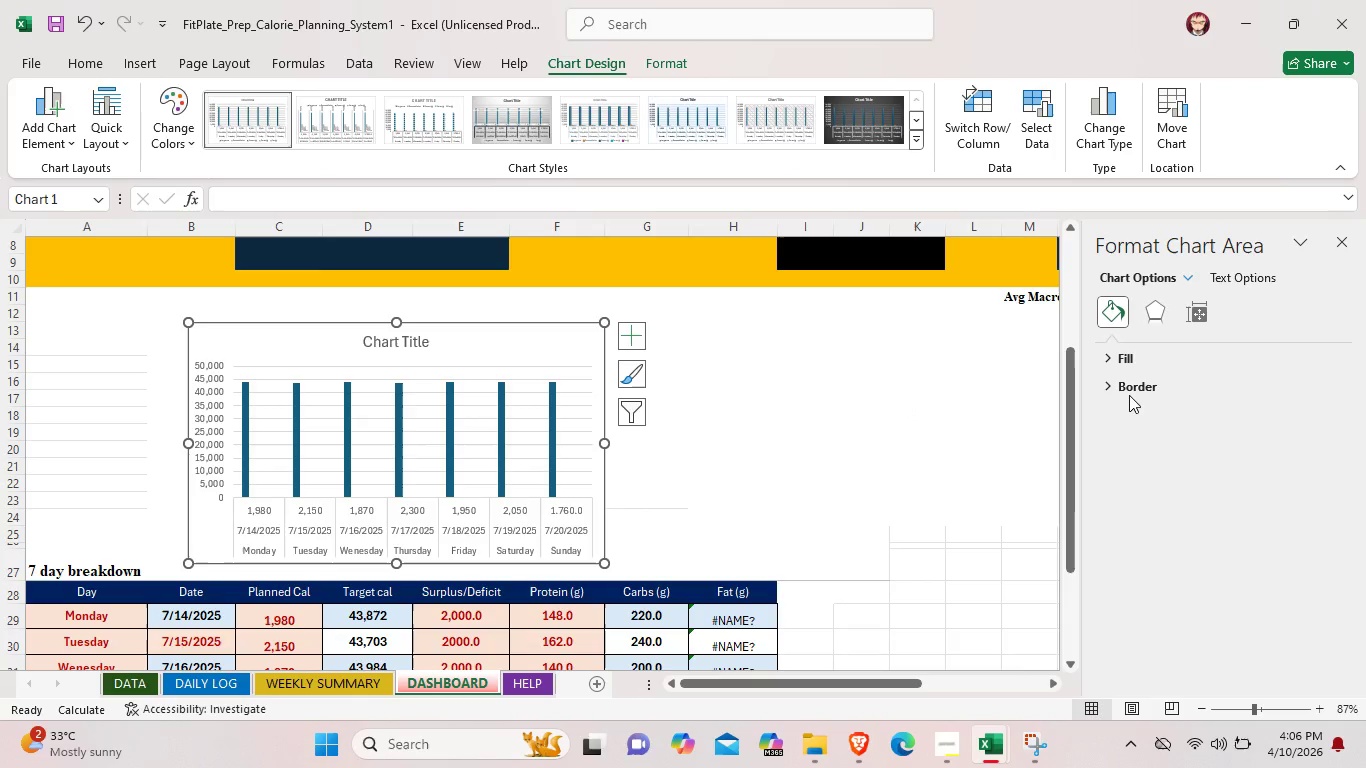 
left_click([1130, 386])
 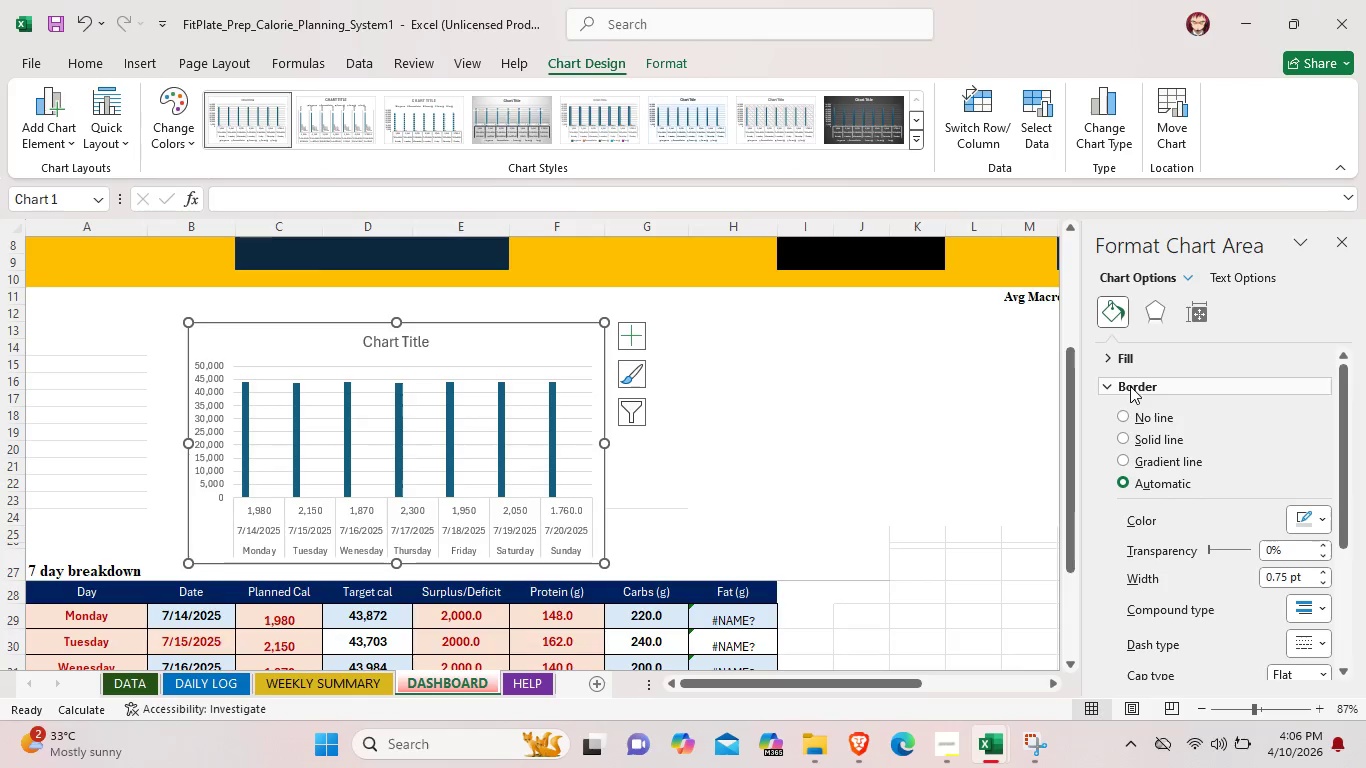 
left_click([1192, 310])
 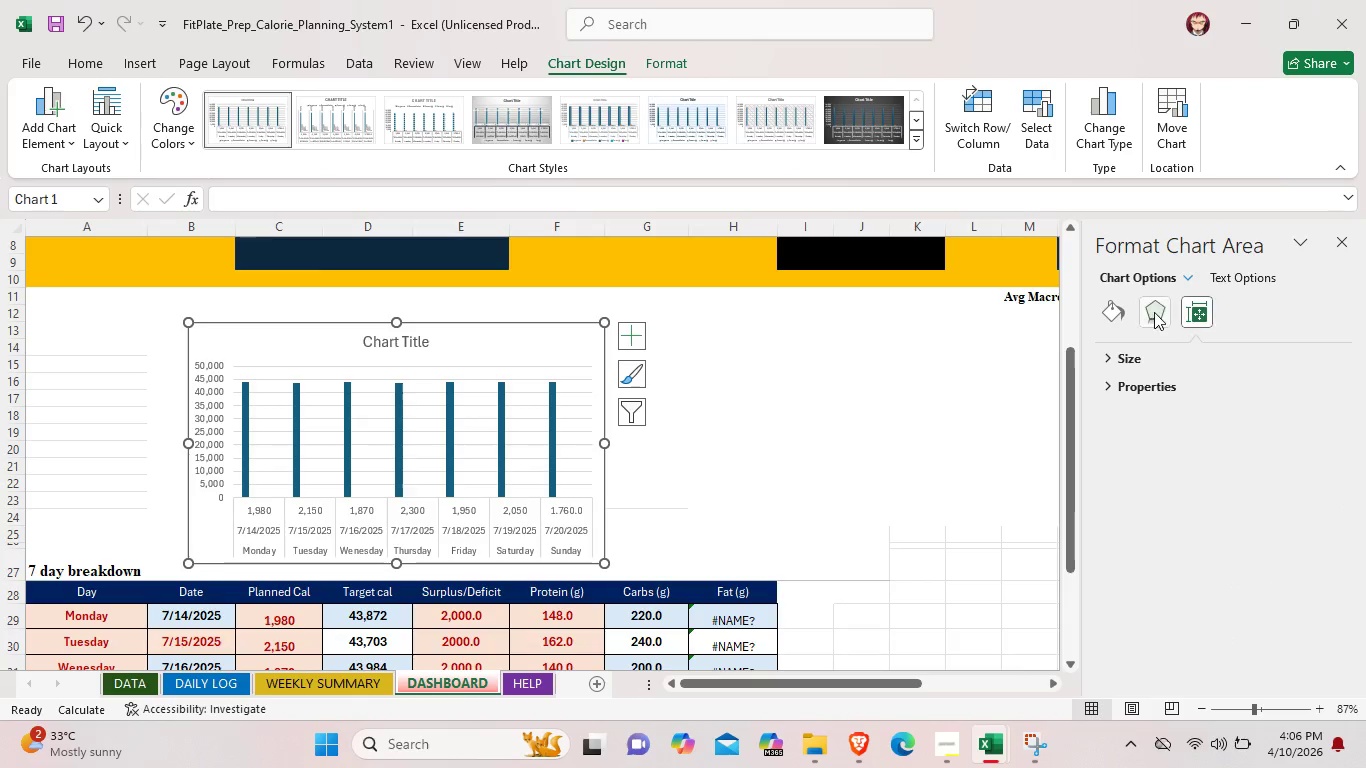 
left_click([1154, 312])
 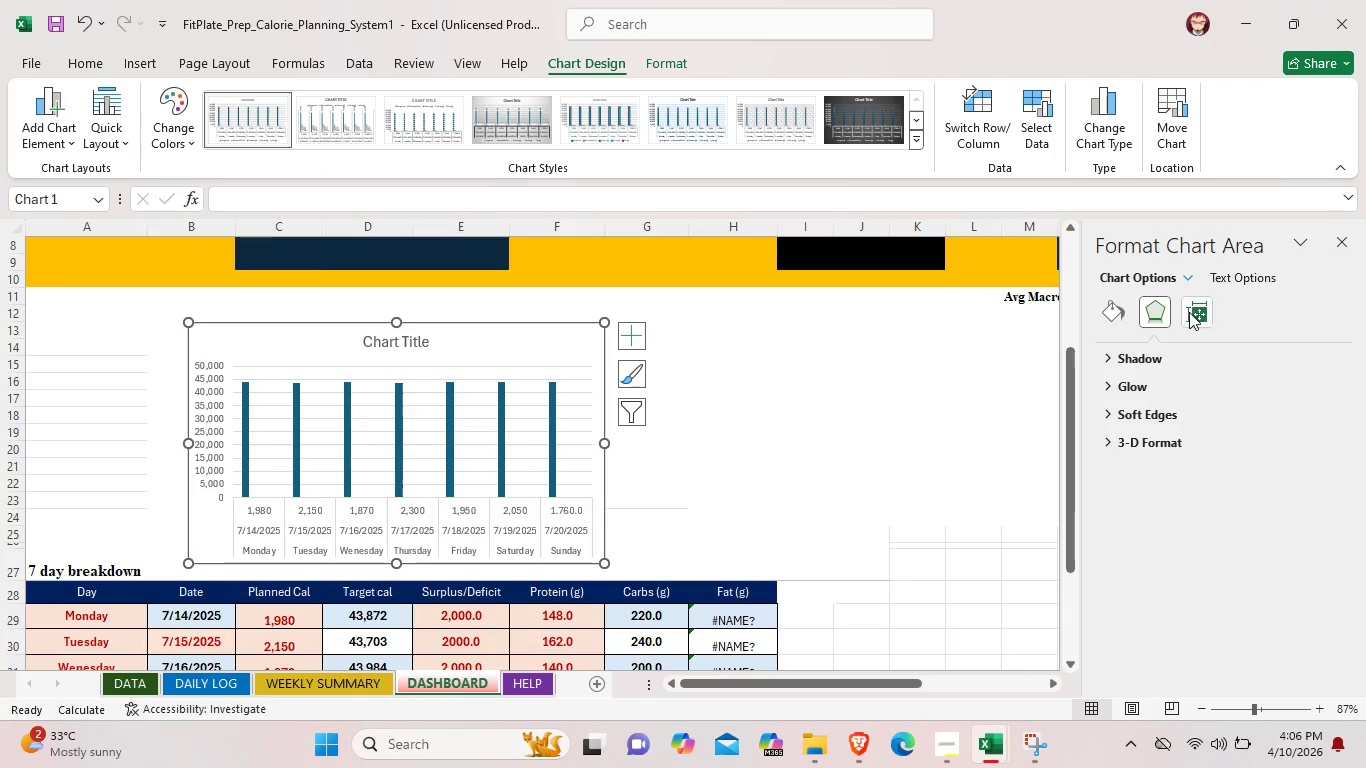 
left_click([1189, 312])
 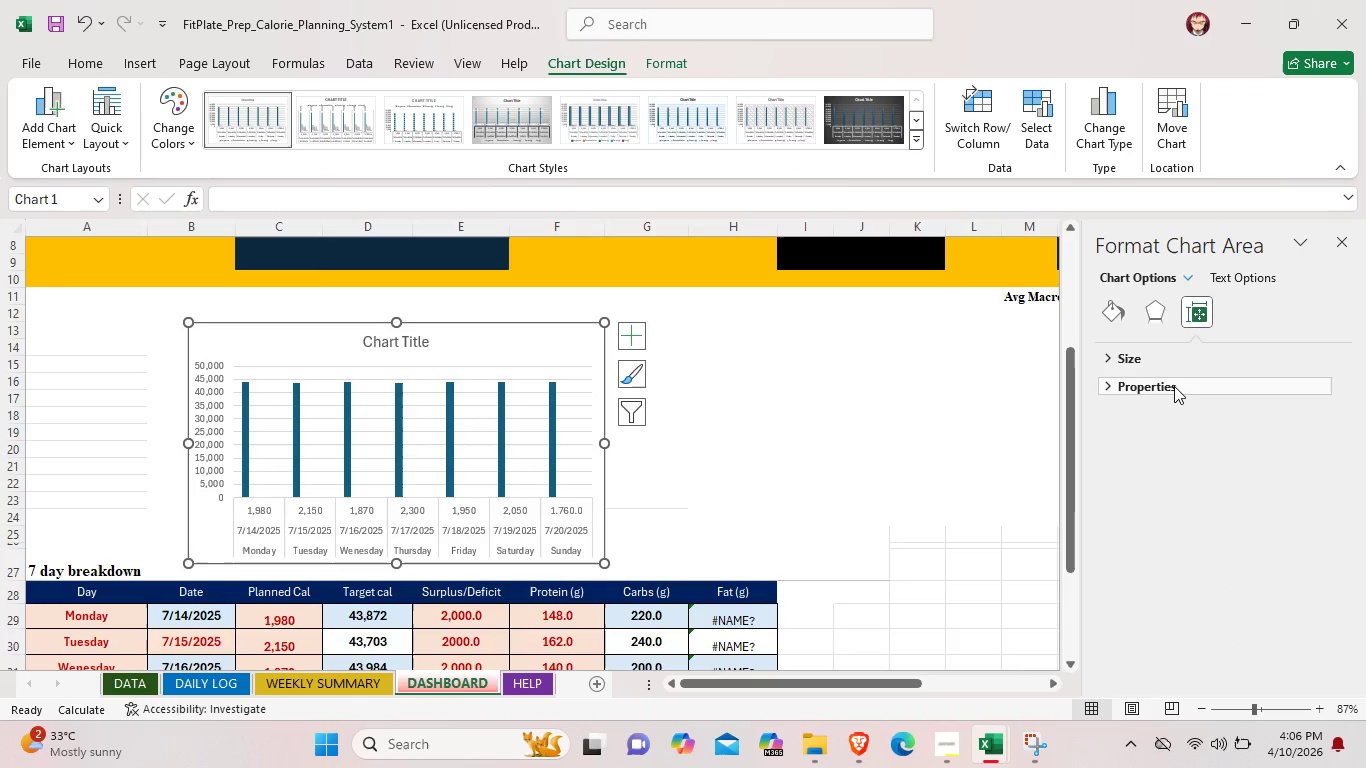 
left_click([1174, 387])
 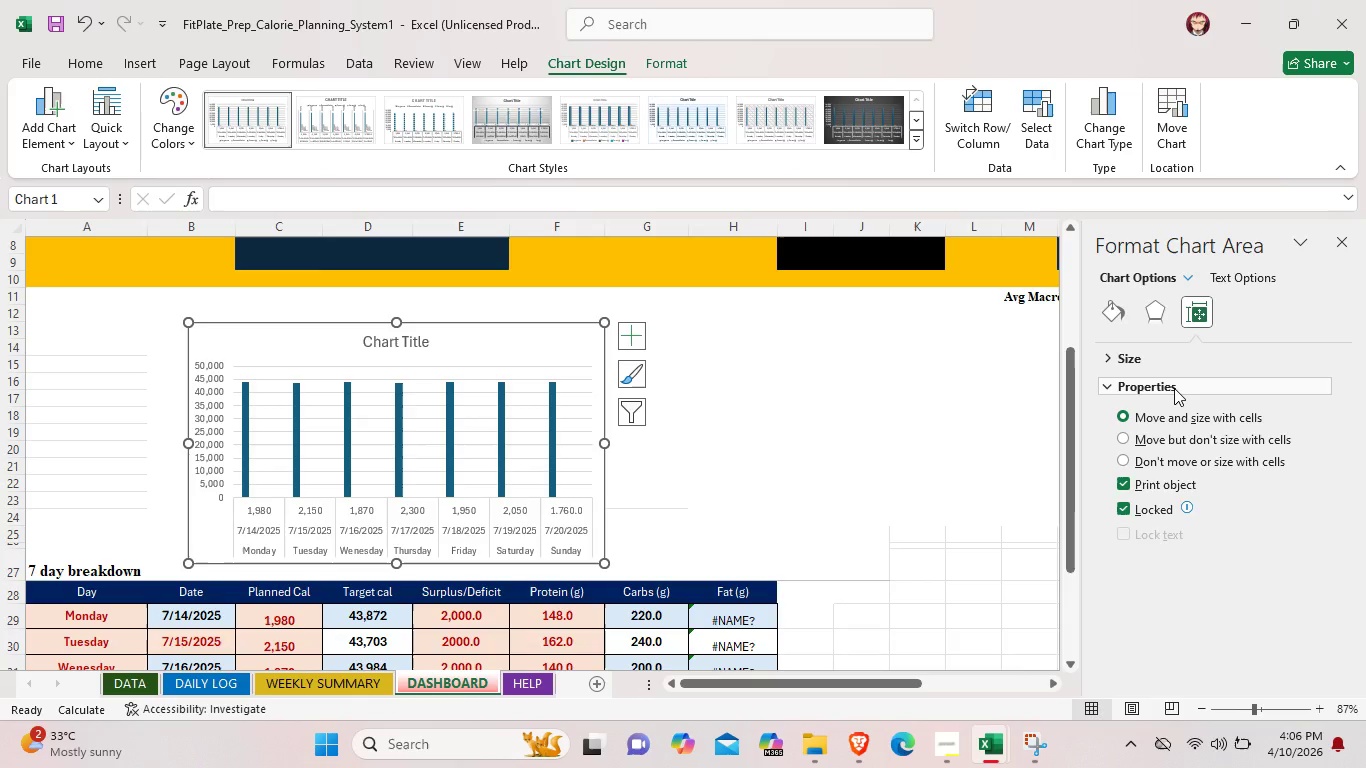 
wait(5.08)
 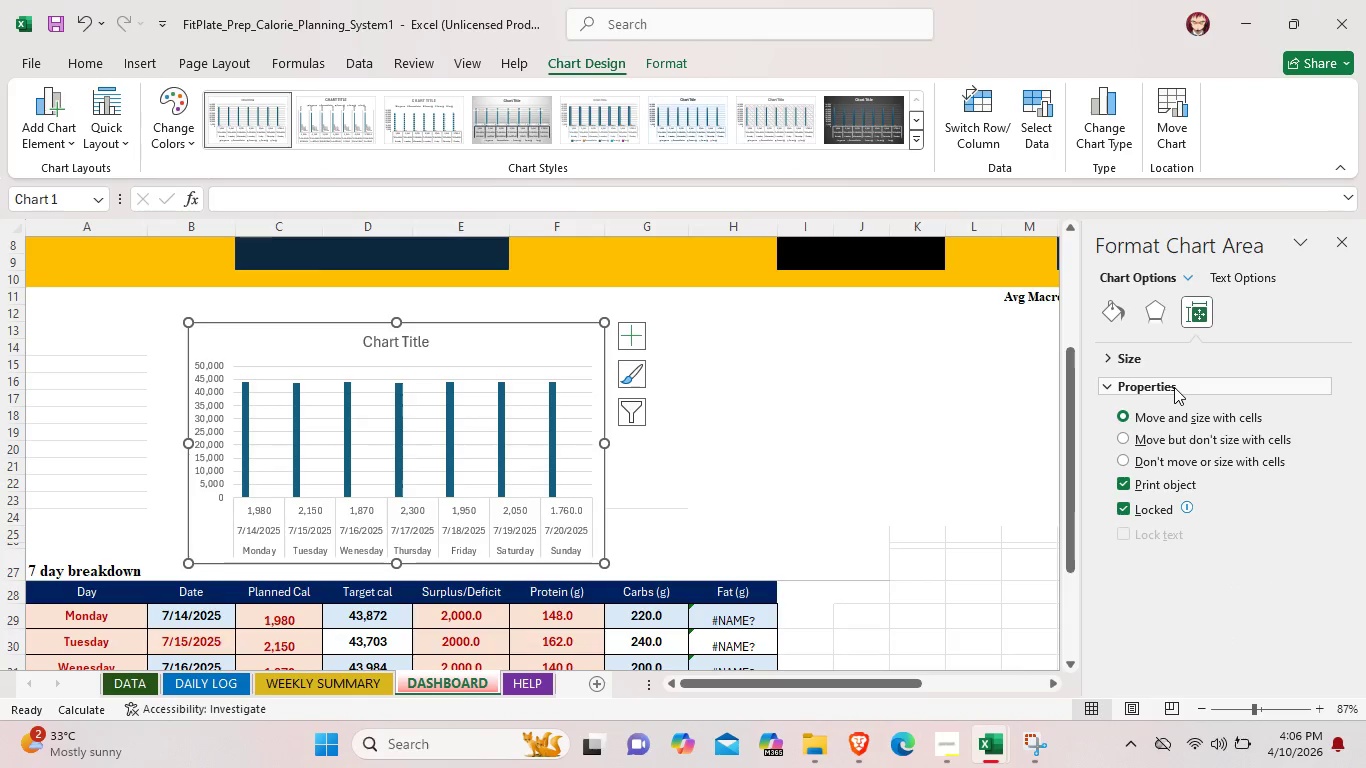 
left_click([1163, 317])
 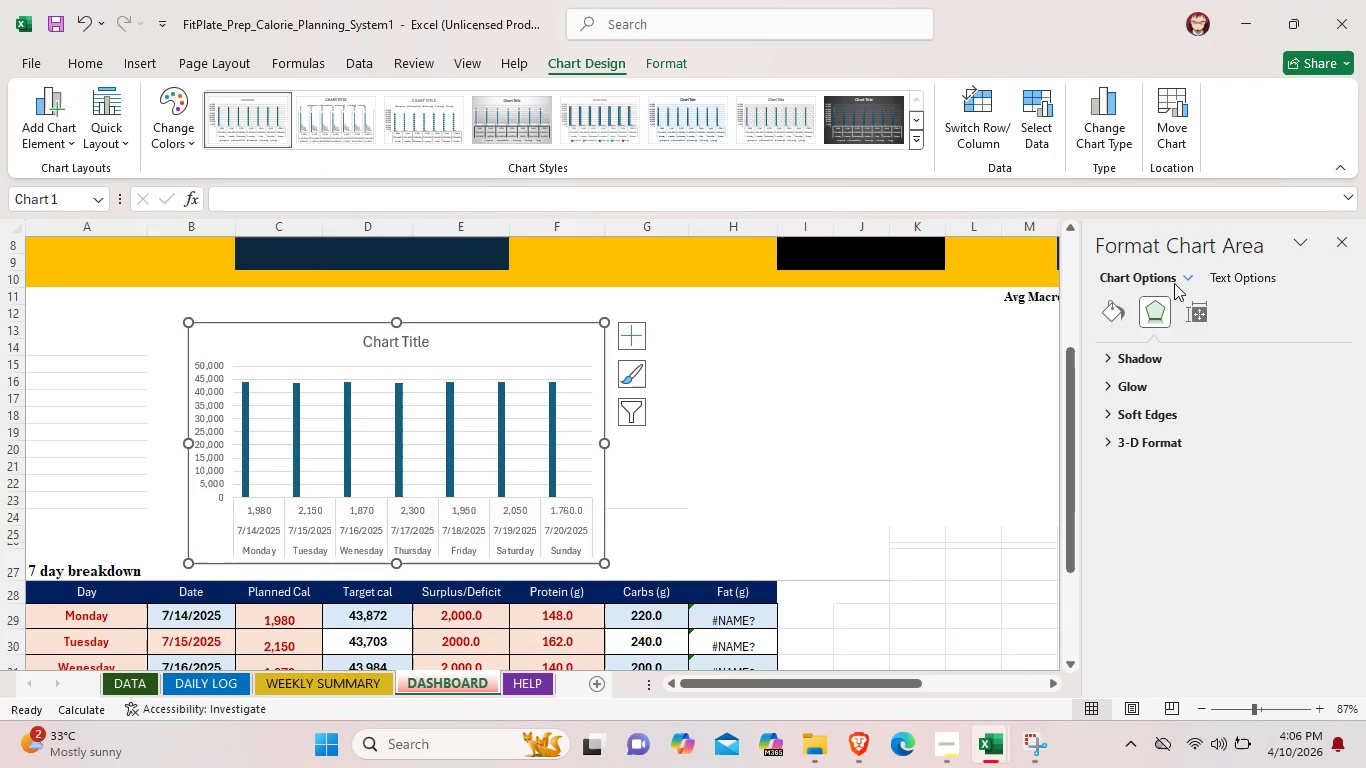 
left_click([1187, 278])
 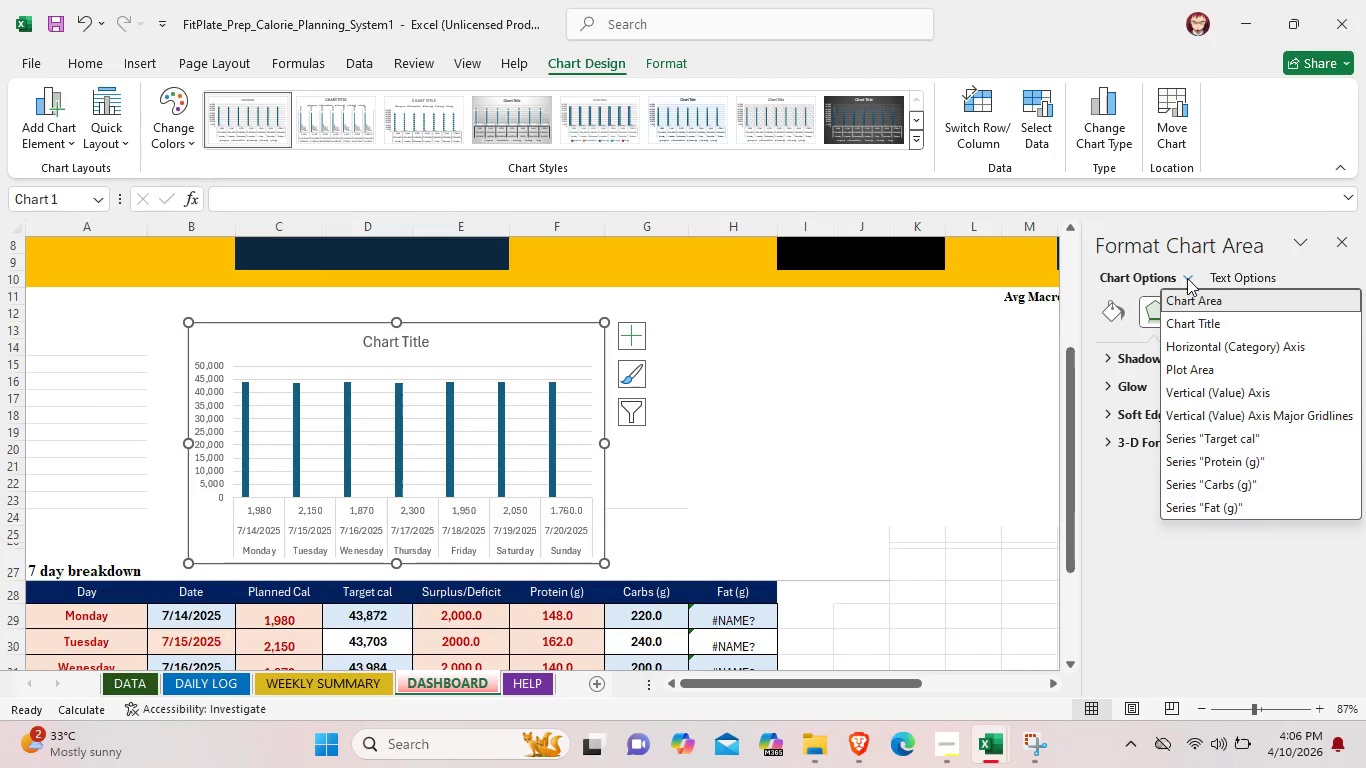 
left_click([1187, 278])
 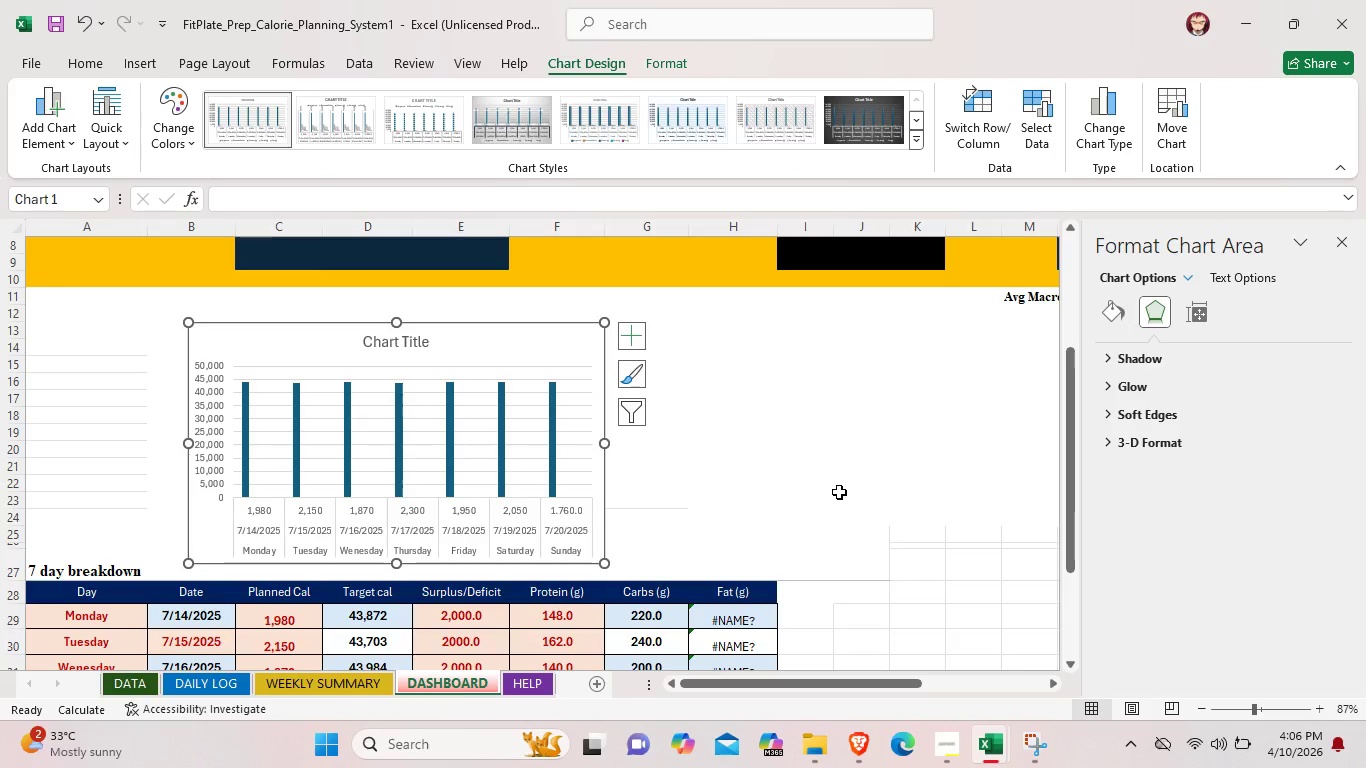 
wait(12.55)
 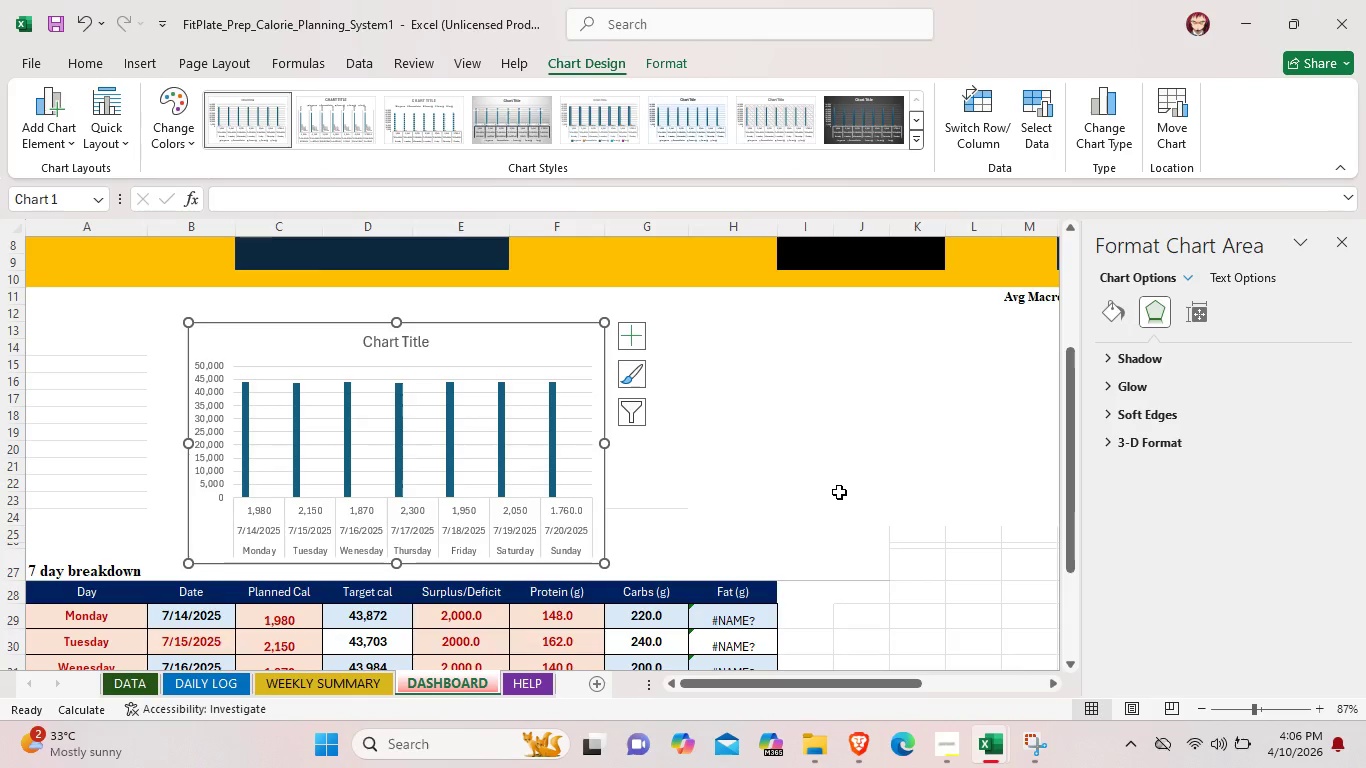 
double_click([574, 511])
 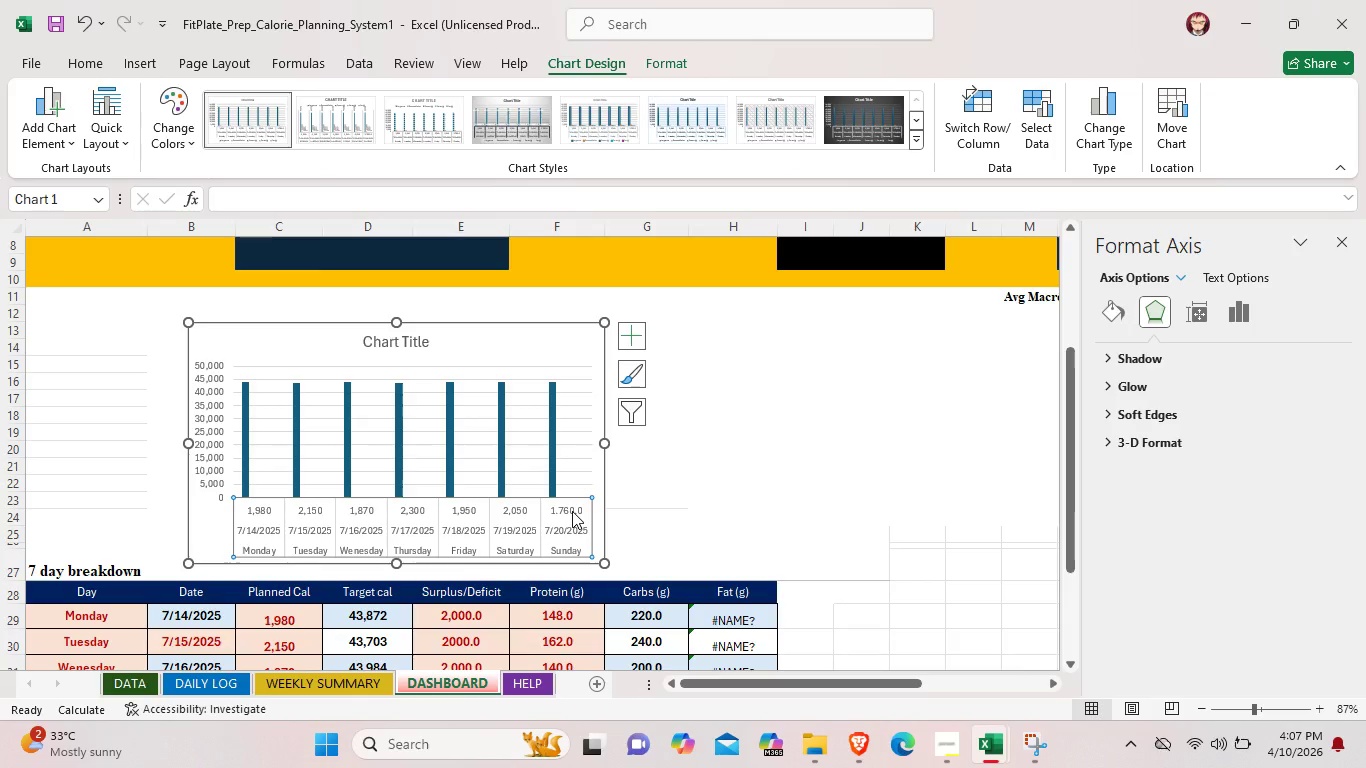 
wait(8.41)
 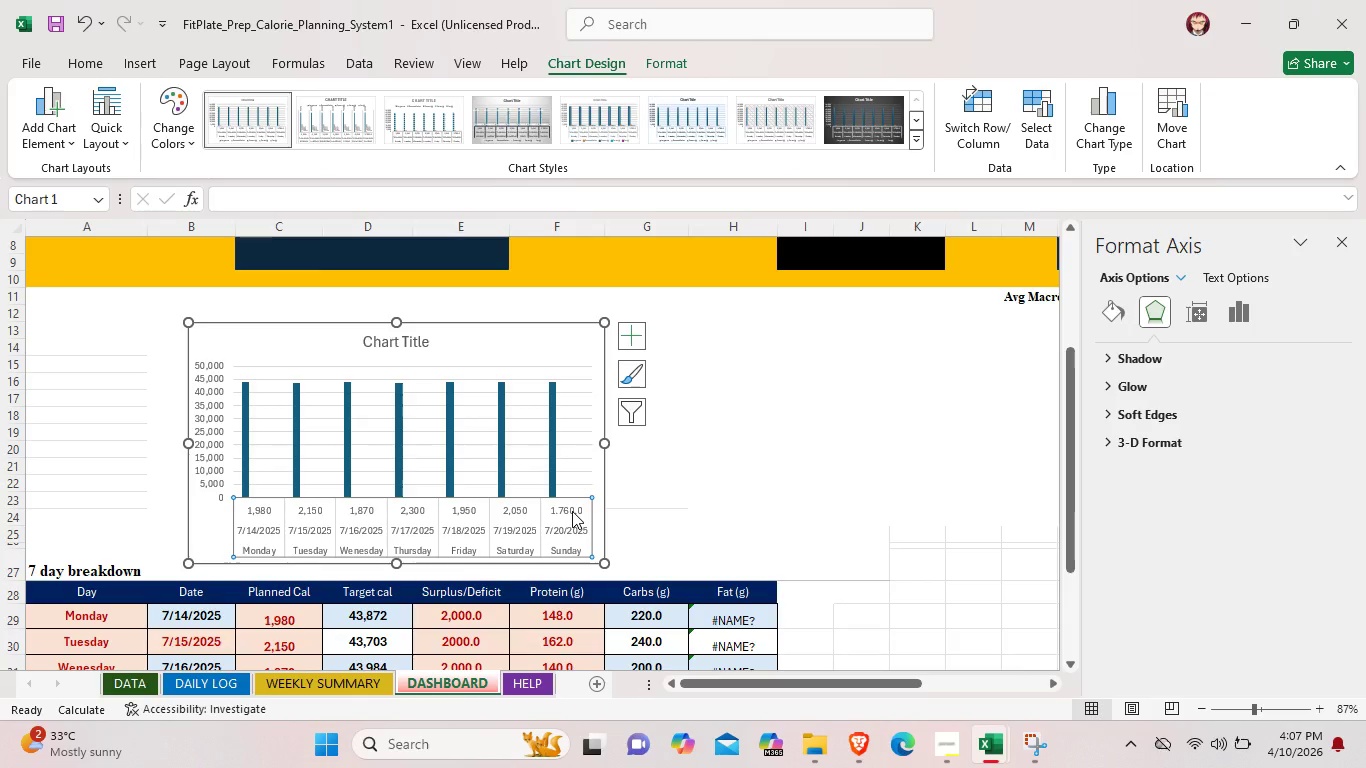 
left_click_drag(start_coordinate=[588, 498], to_coordinate=[587, 514])
 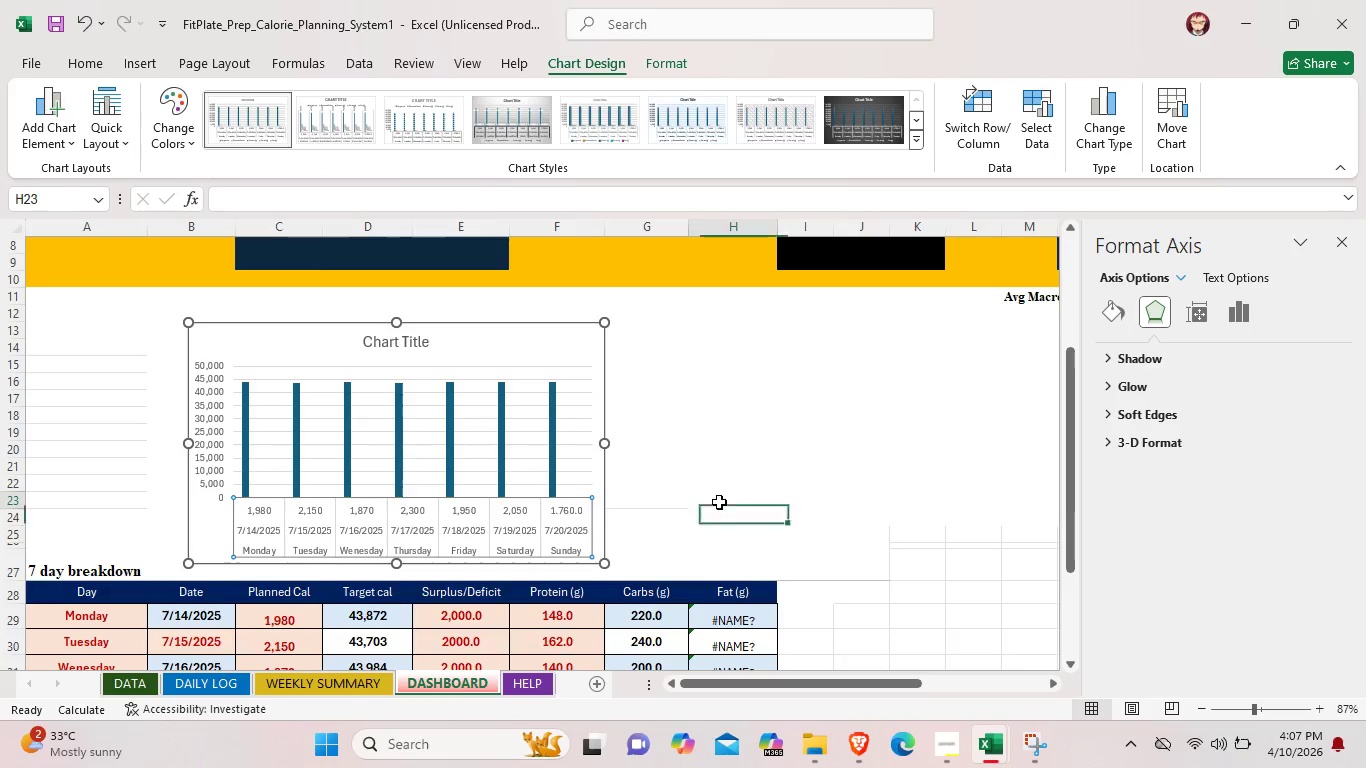 
left_click([719, 502])
 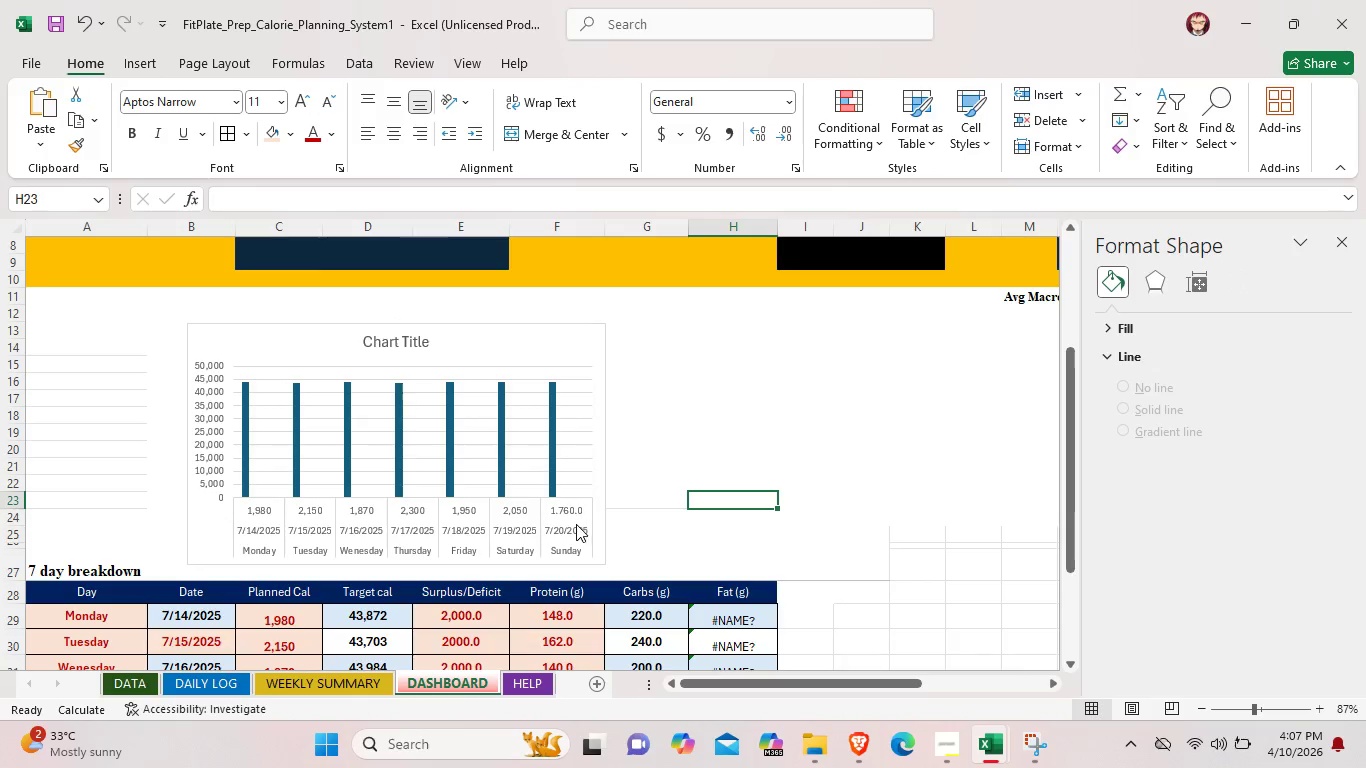 
left_click([576, 524])
 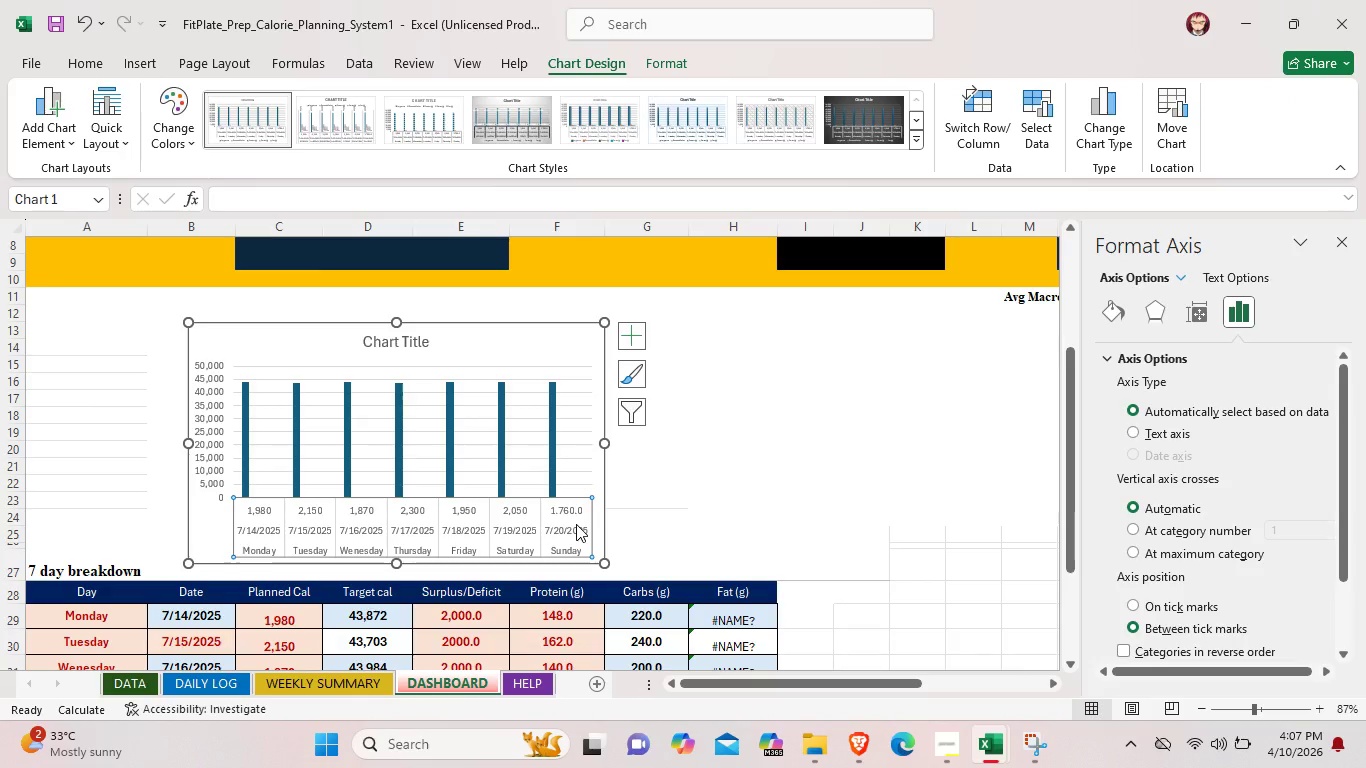 
right_click([576, 524])
 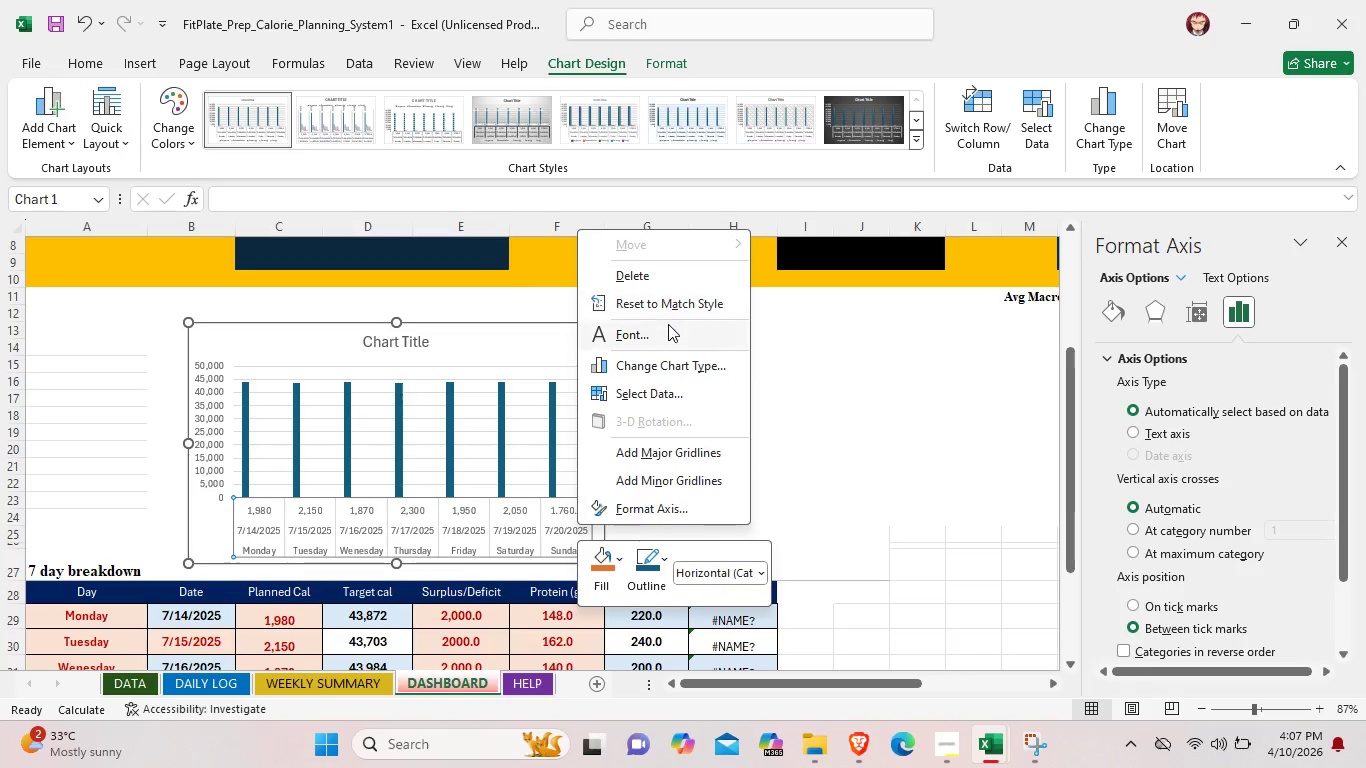 
wait(7.77)
 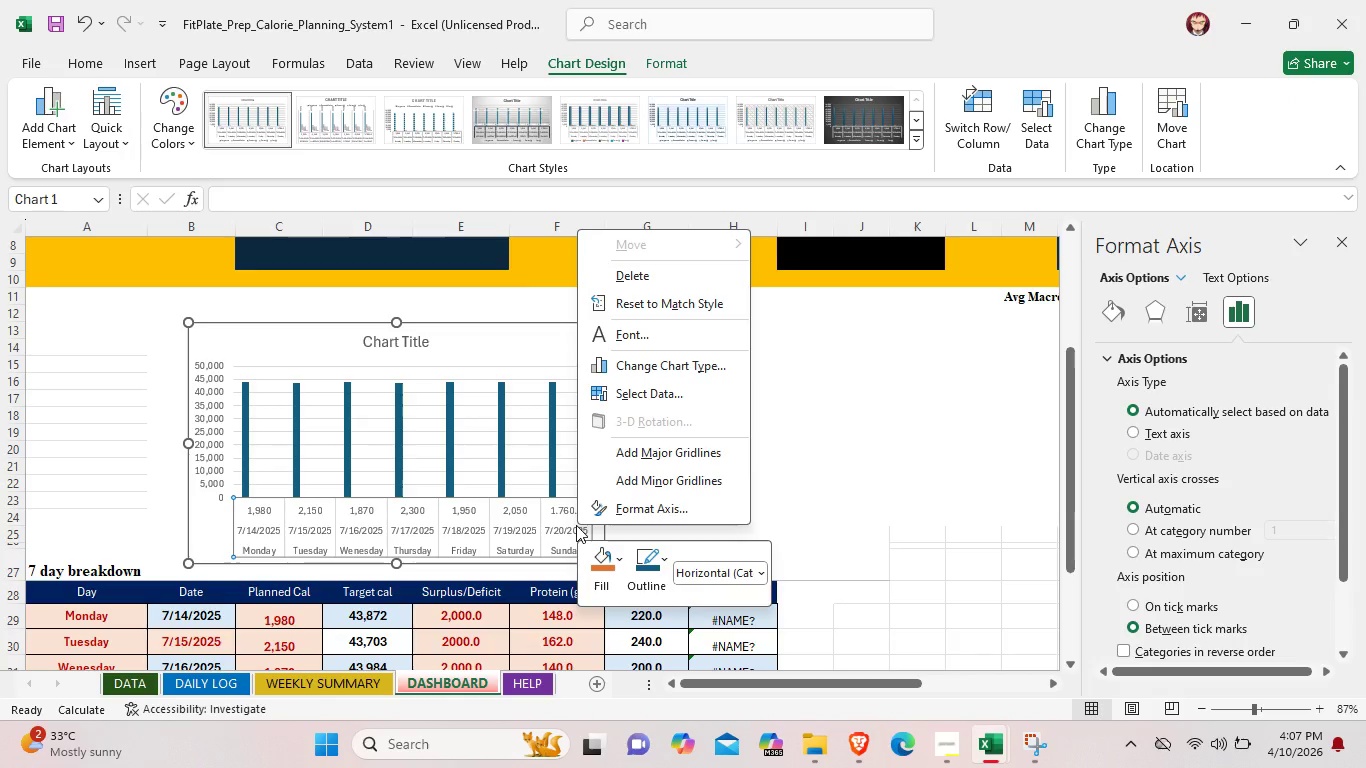 
left_click([674, 366])
 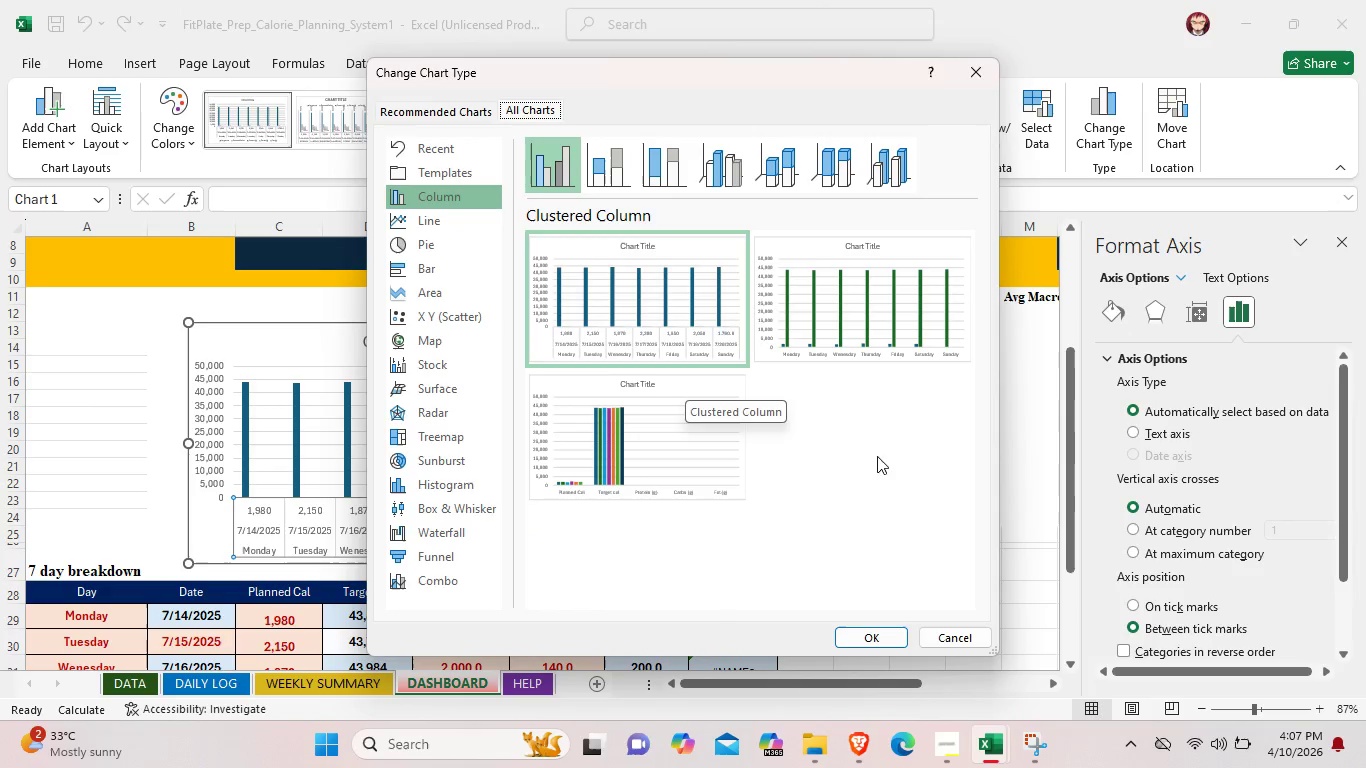 
wait(8.53)
 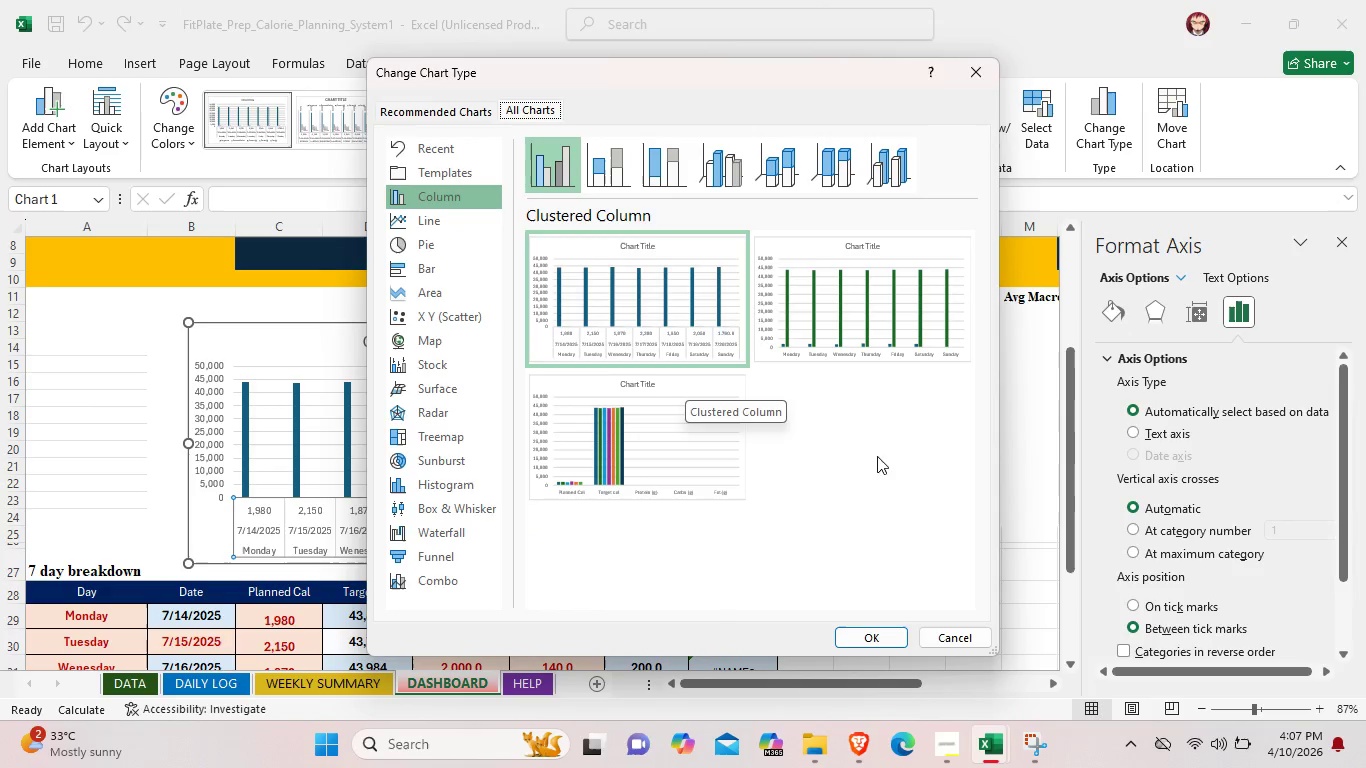 
left_click([921, 354])
 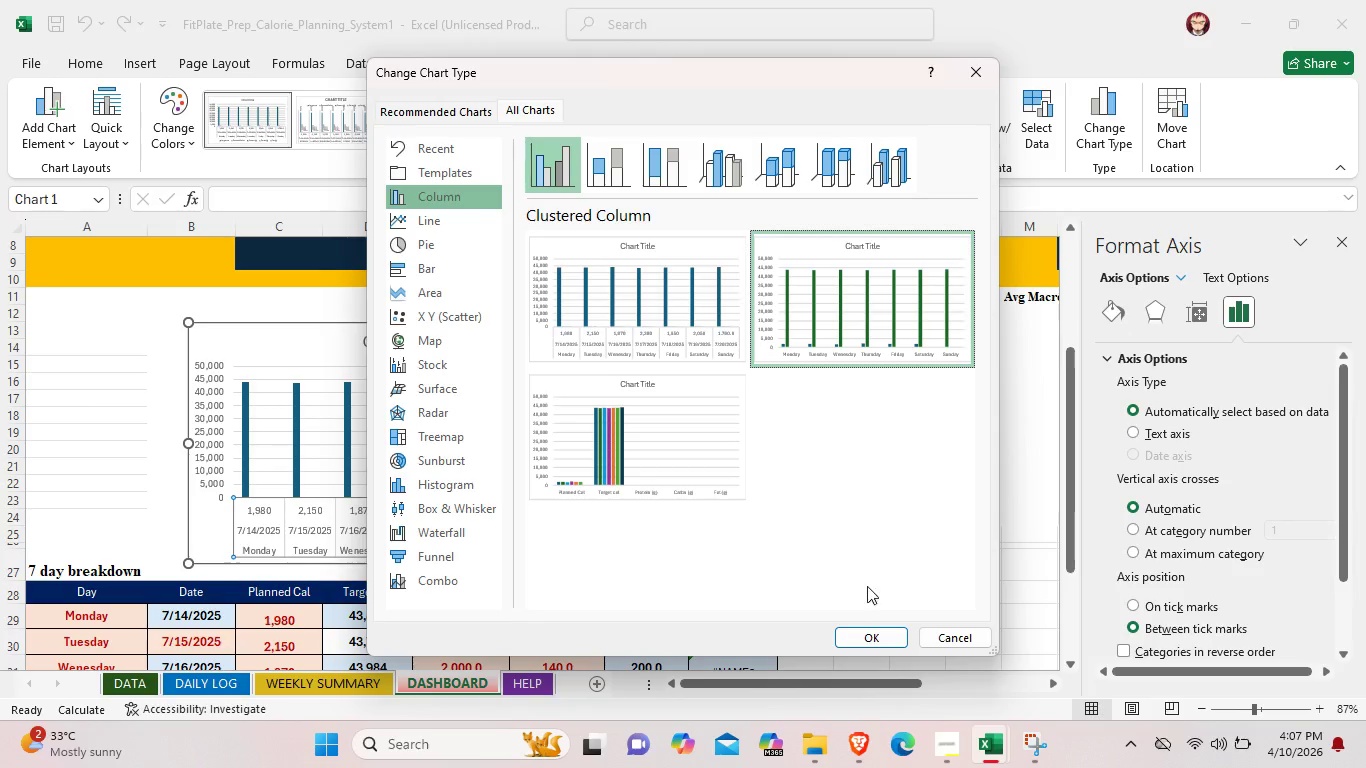 
left_click([861, 631])
 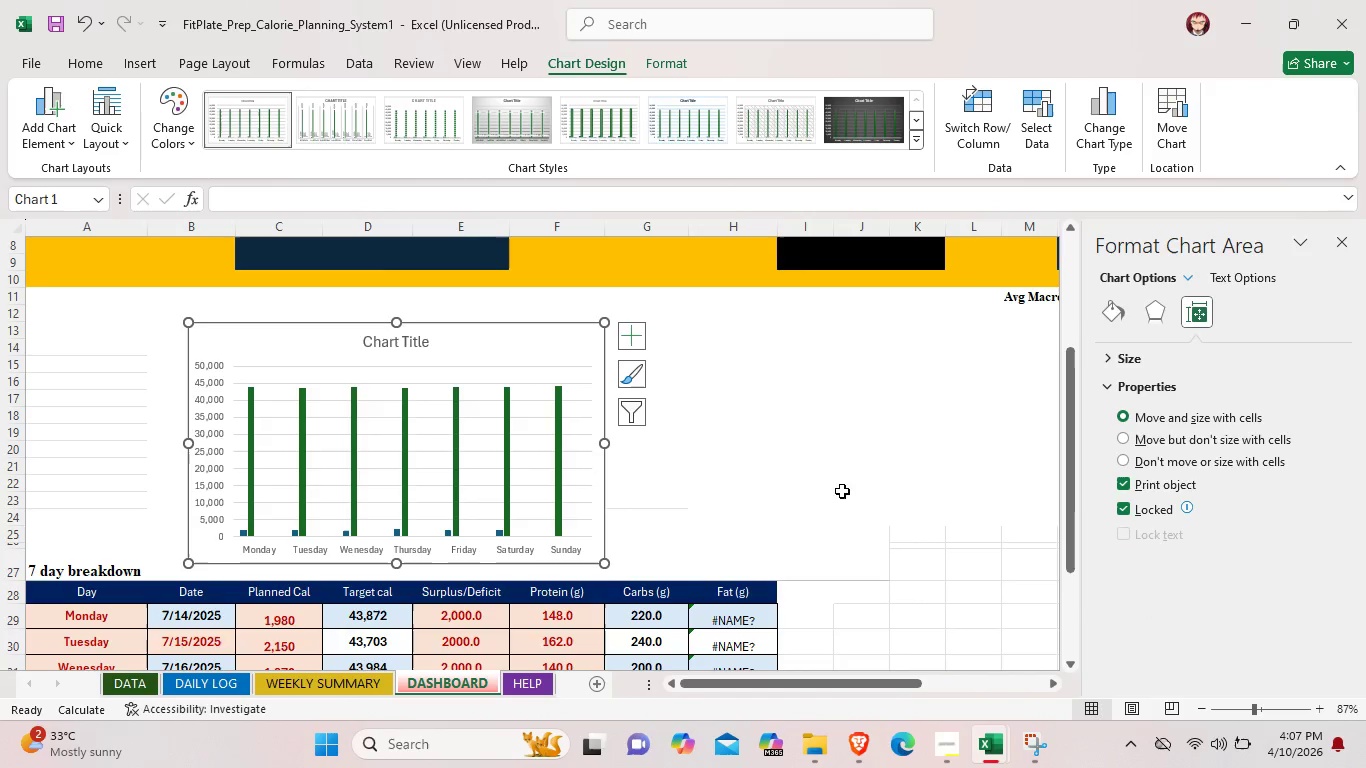 
wait(6.44)
 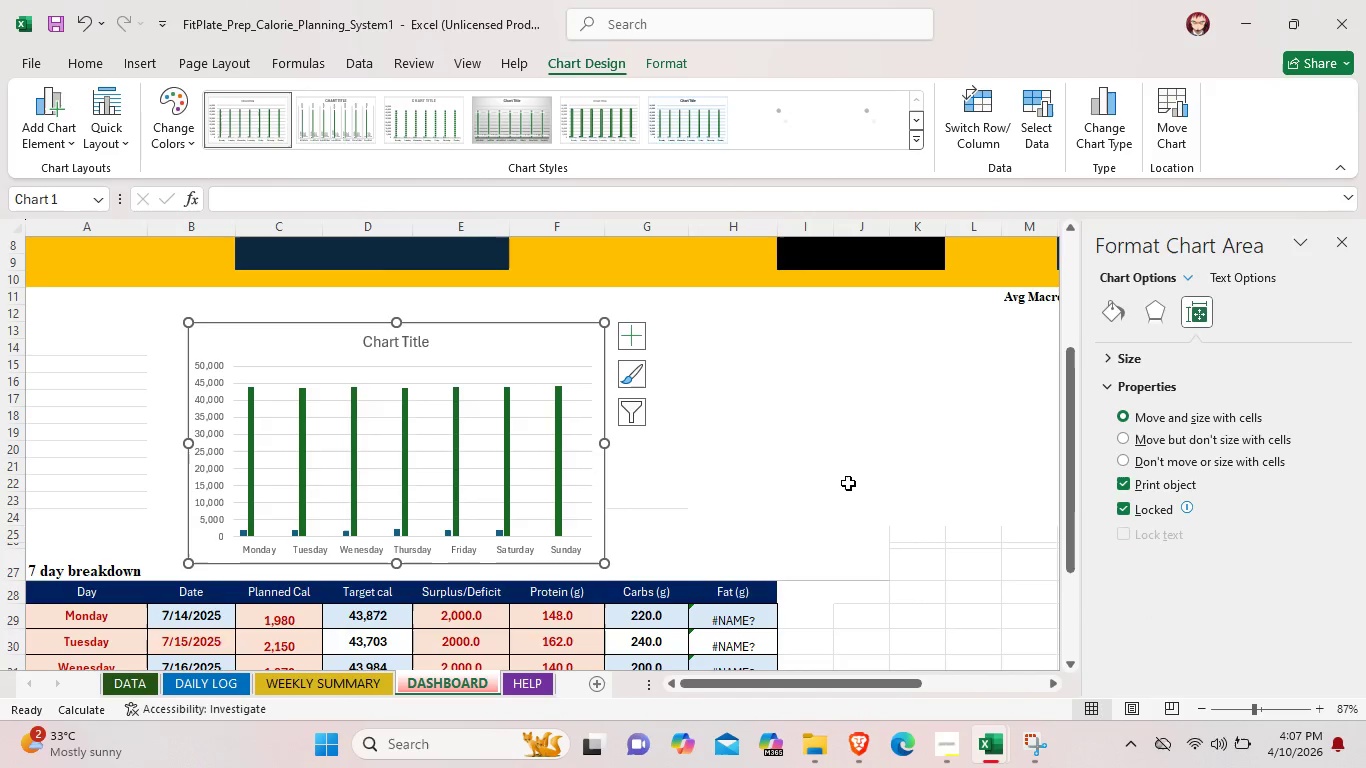 
left_click([571, 492])
 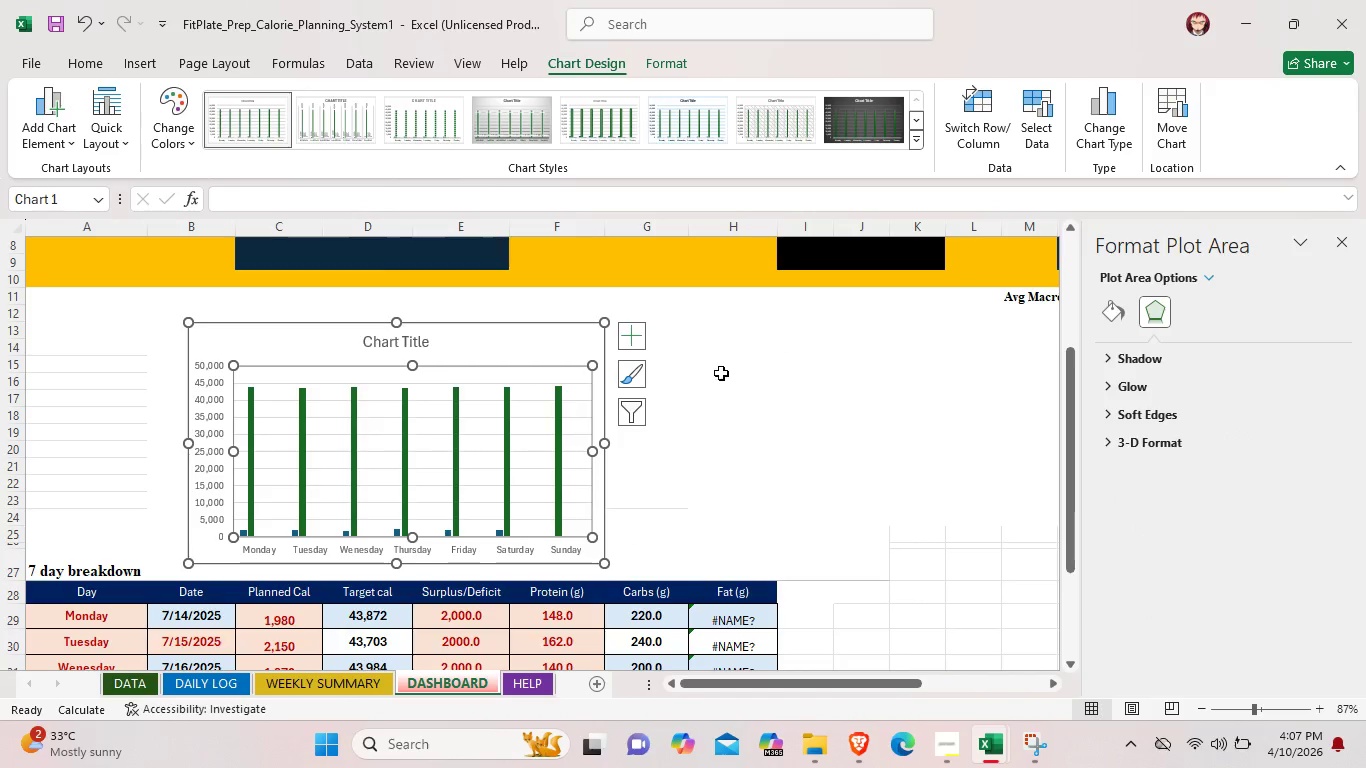 
left_click([559, 415])
 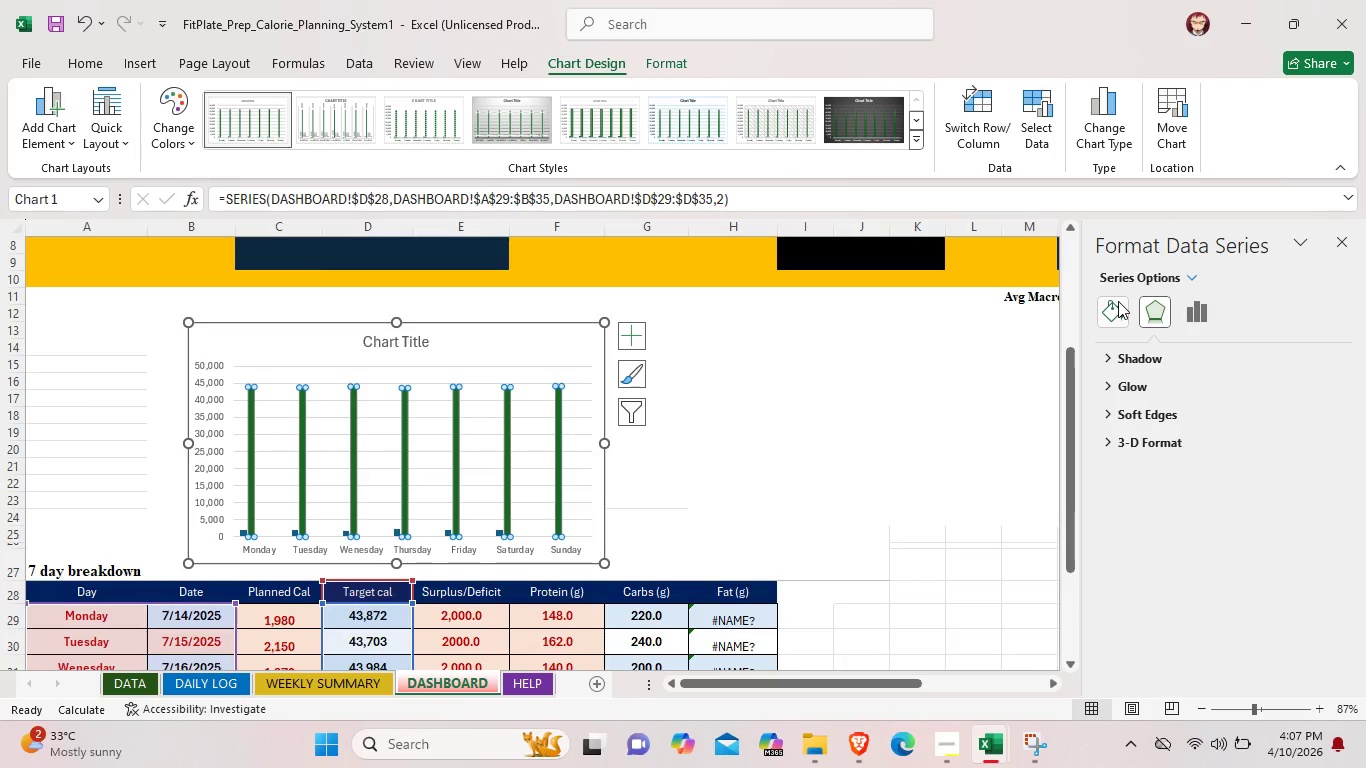 
left_click([1118, 301])
 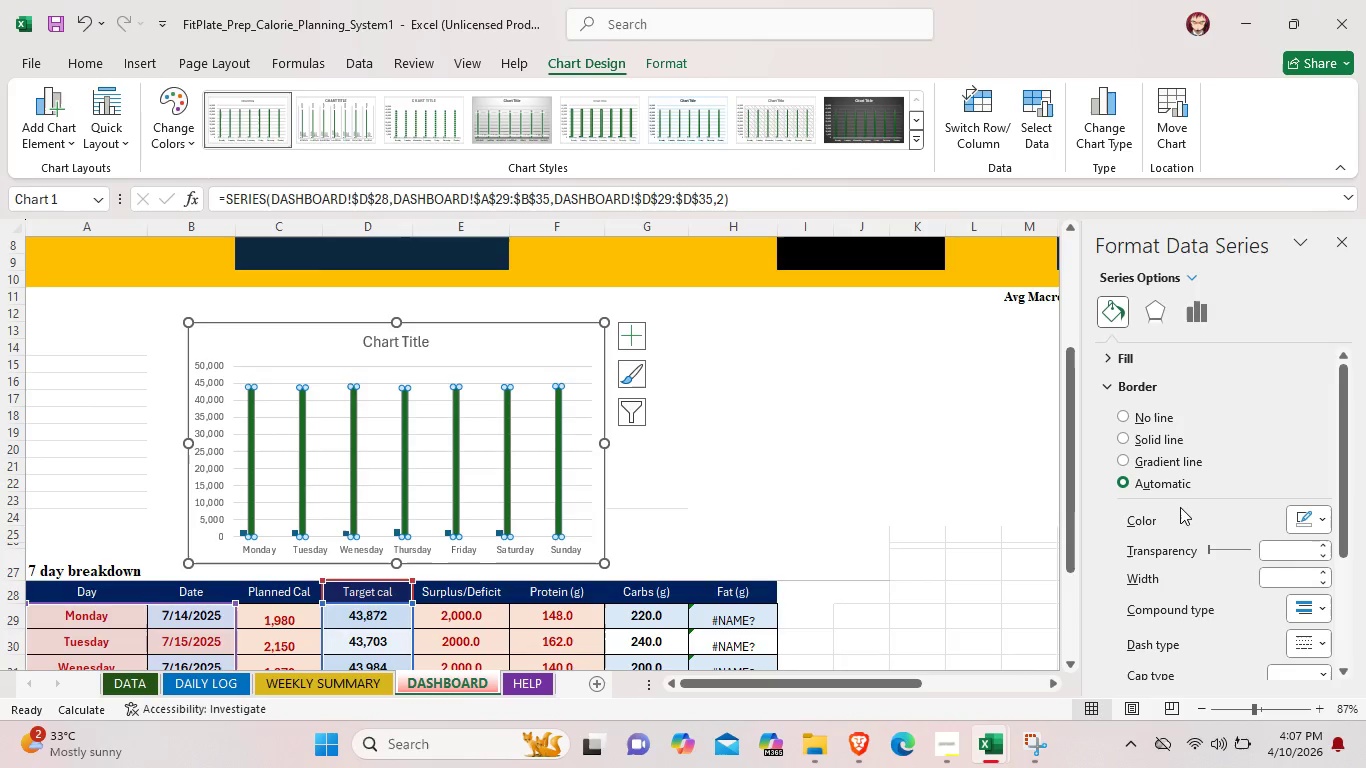 
scroll: coordinate [1179, 589], scroll_direction: down, amount: 5.0
 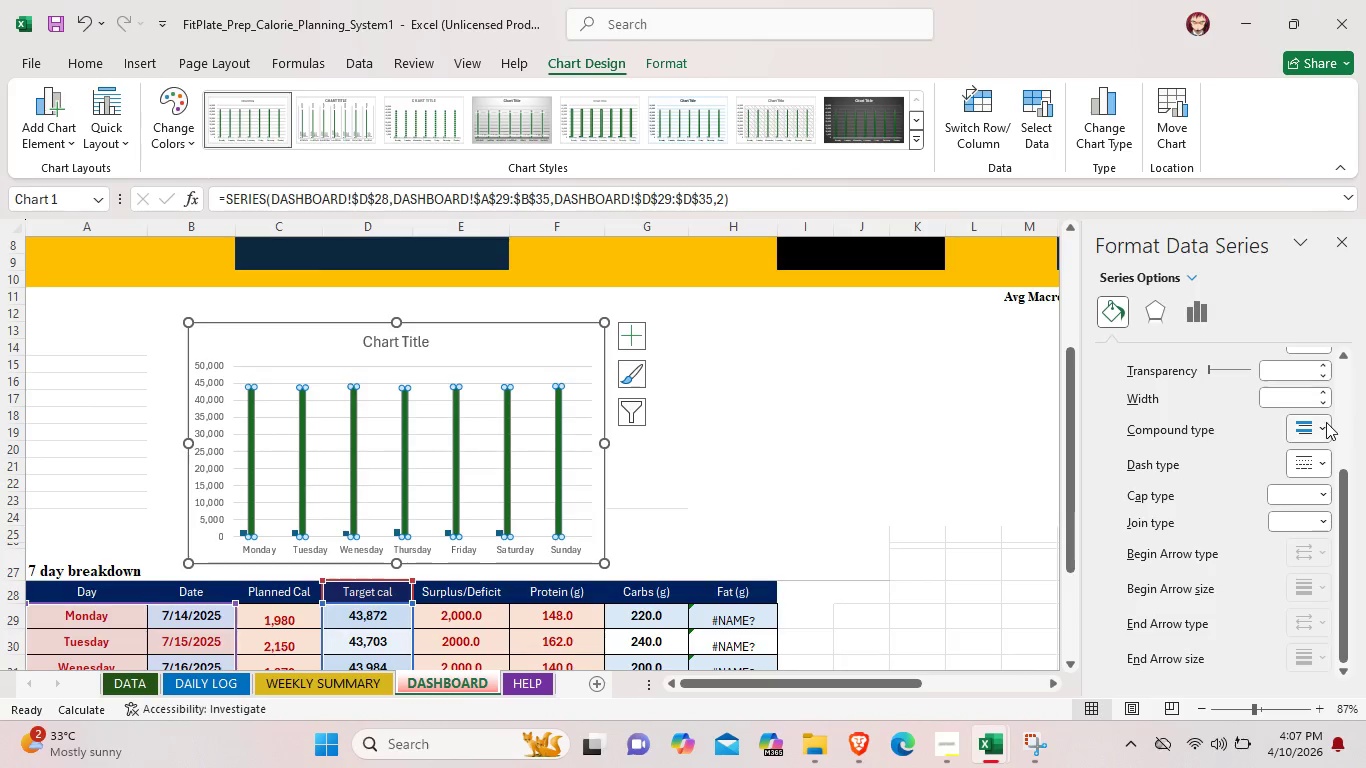 
left_click([1324, 422])
 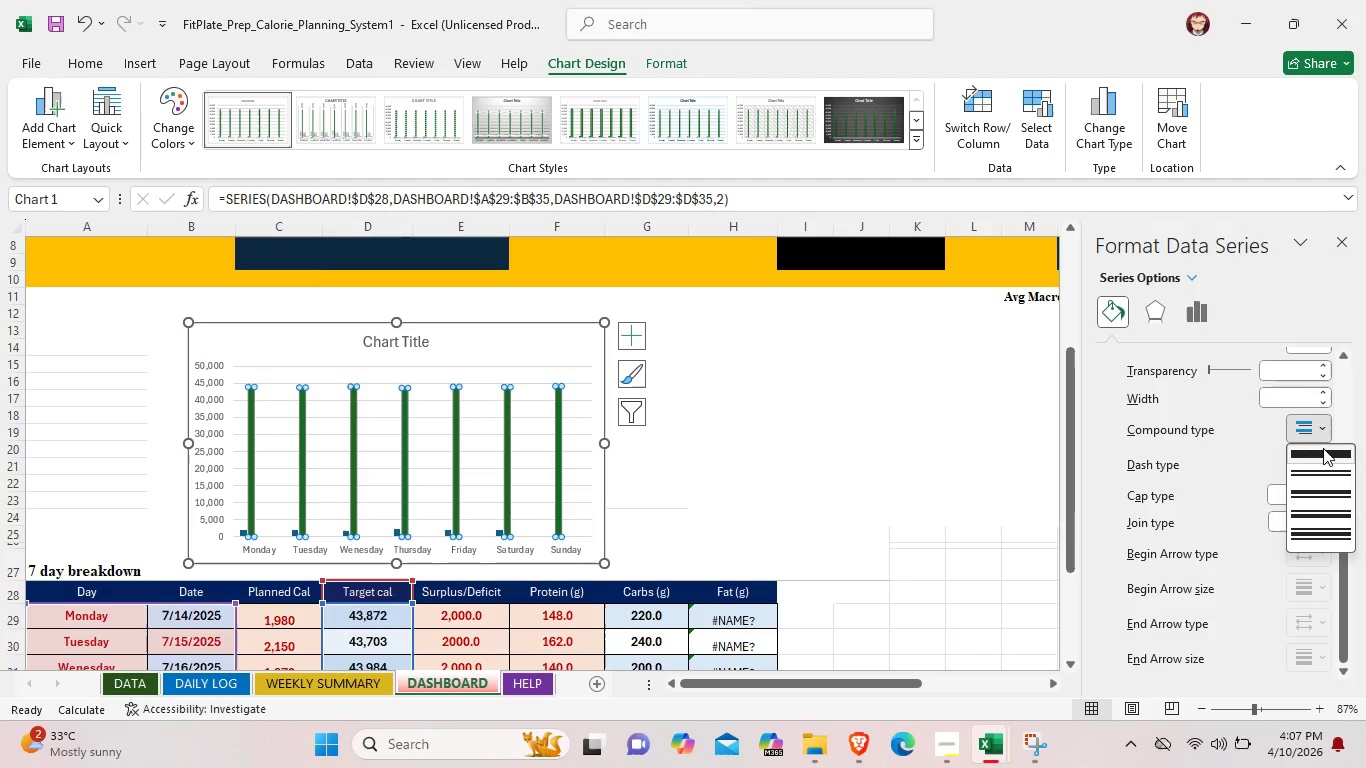 
left_click([1323, 448])
 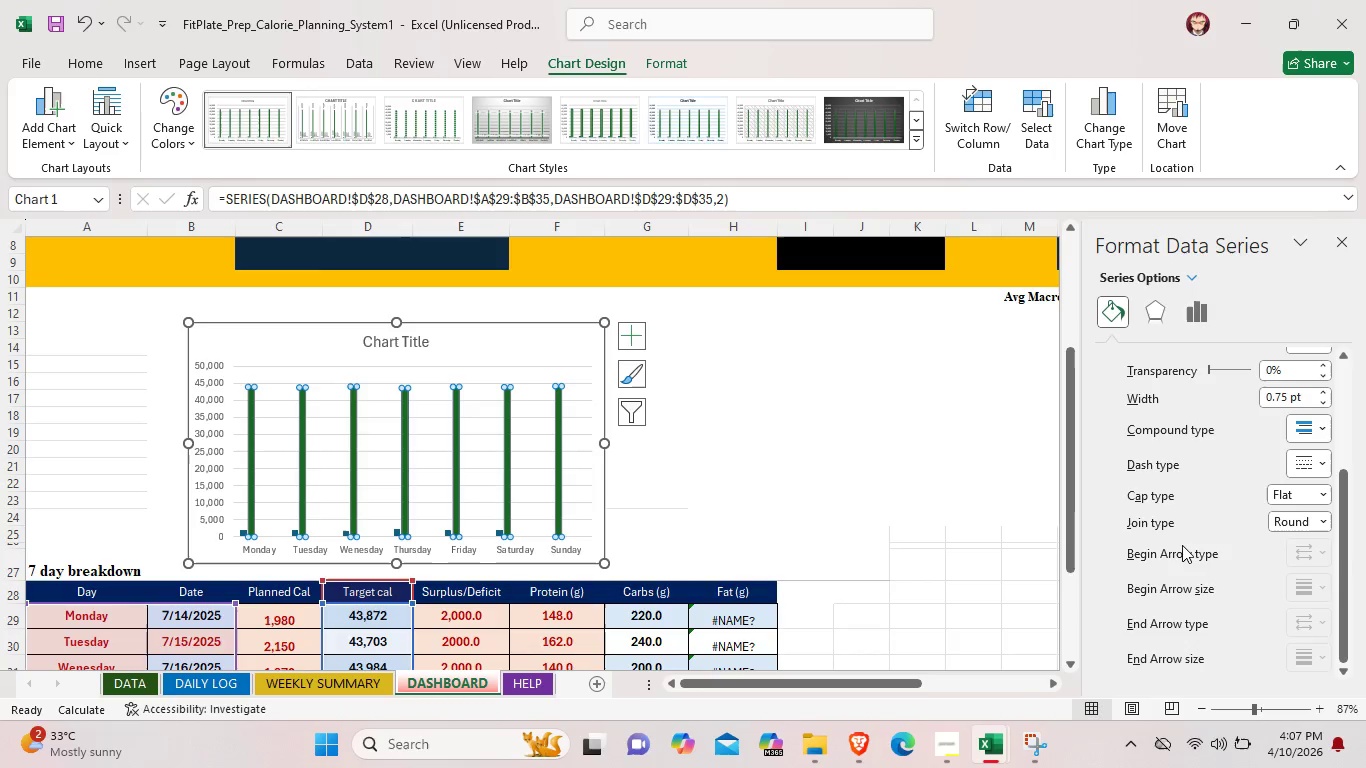 
scroll: coordinate [1182, 550], scroll_direction: down, amount: 2.0
 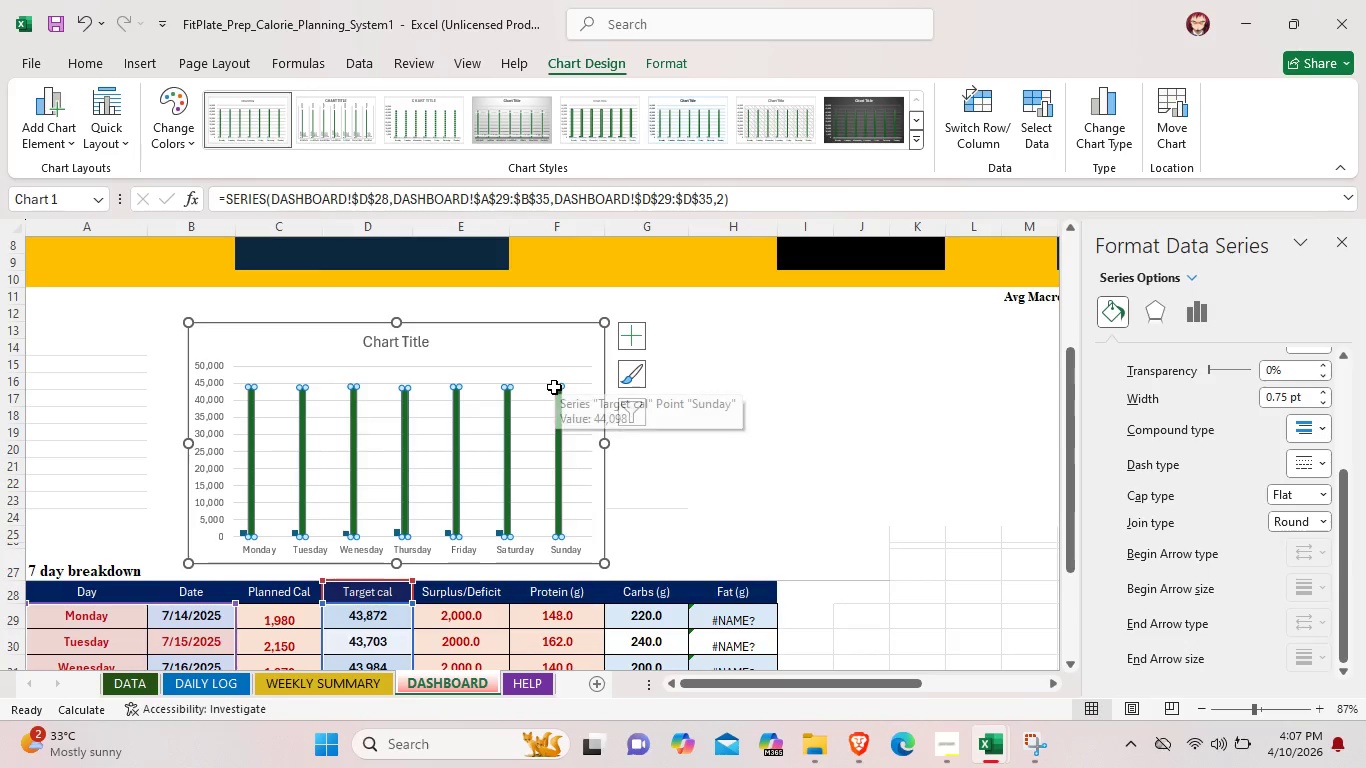 
left_click_drag(start_coordinate=[555, 387], to_coordinate=[547, 387])
 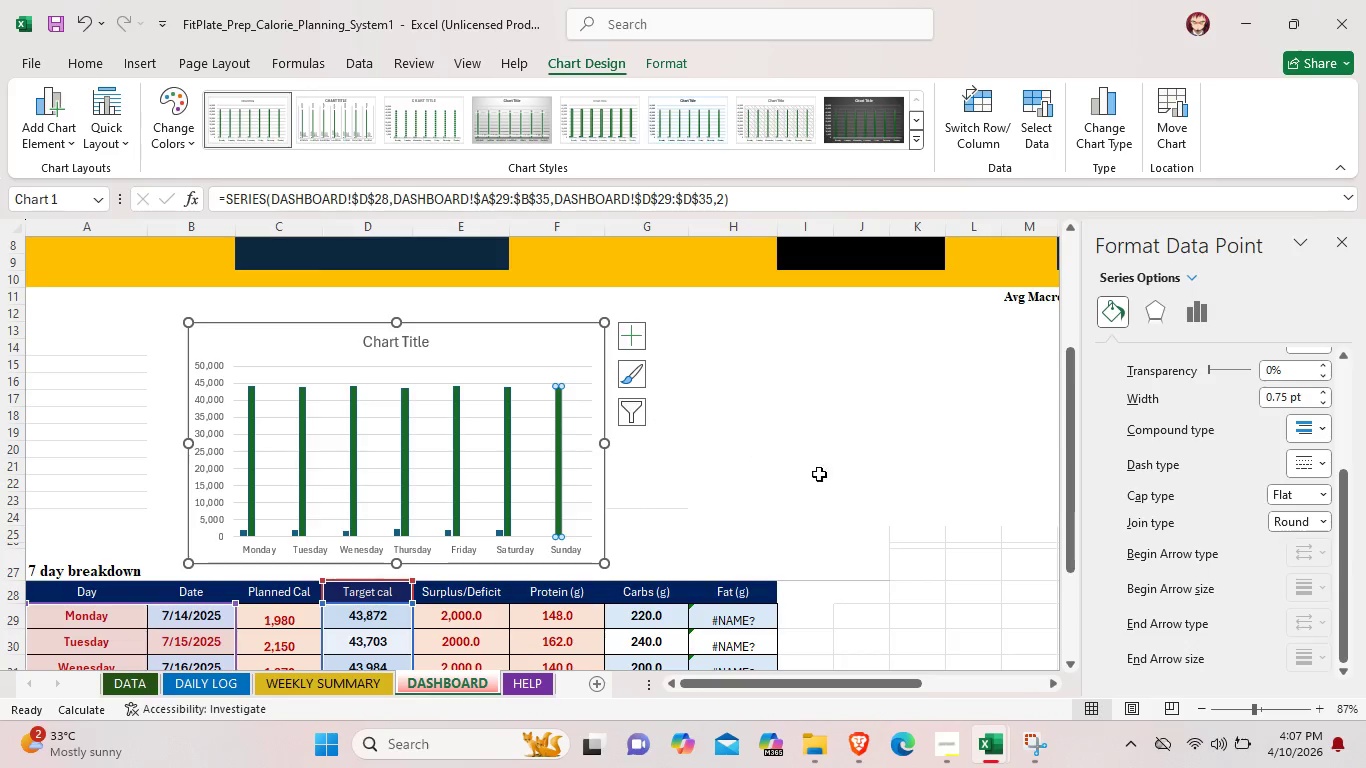 
left_click([831, 478])
 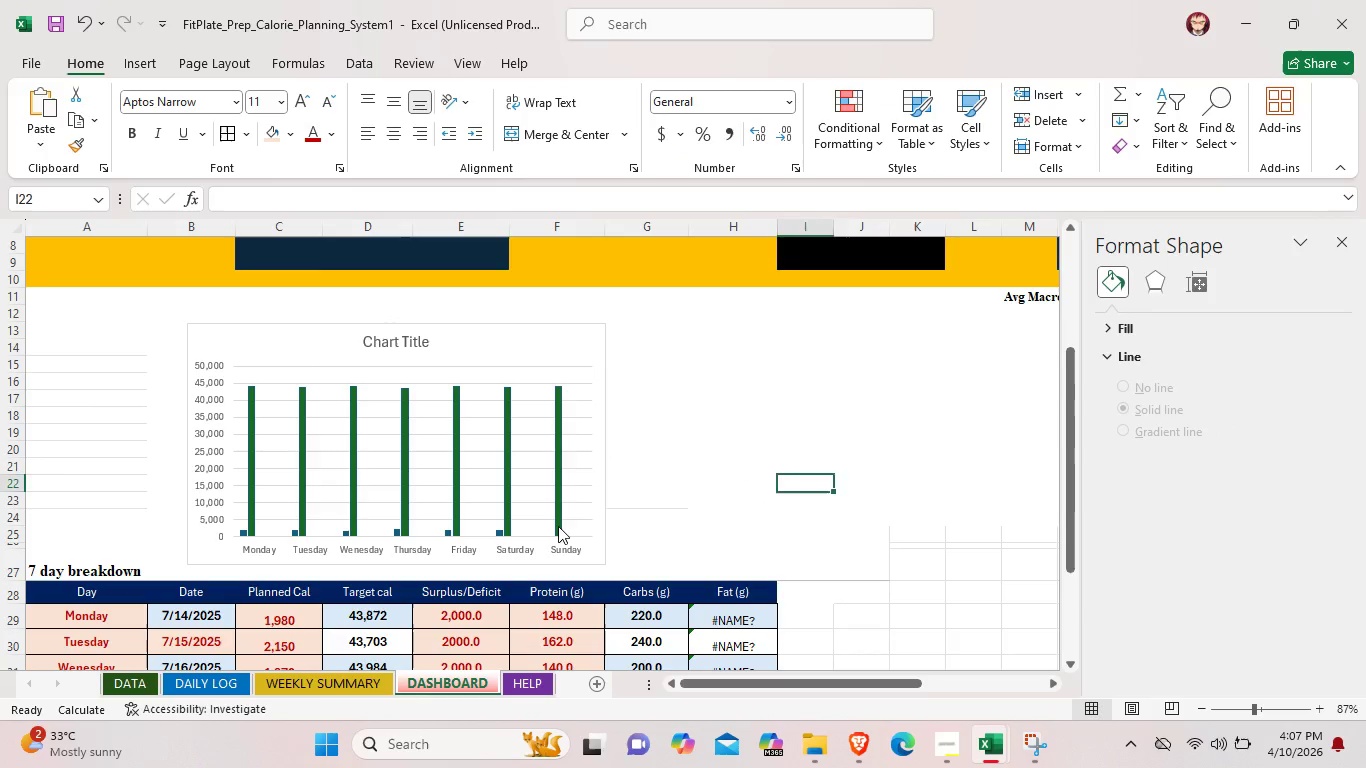 
left_click([558, 526])
 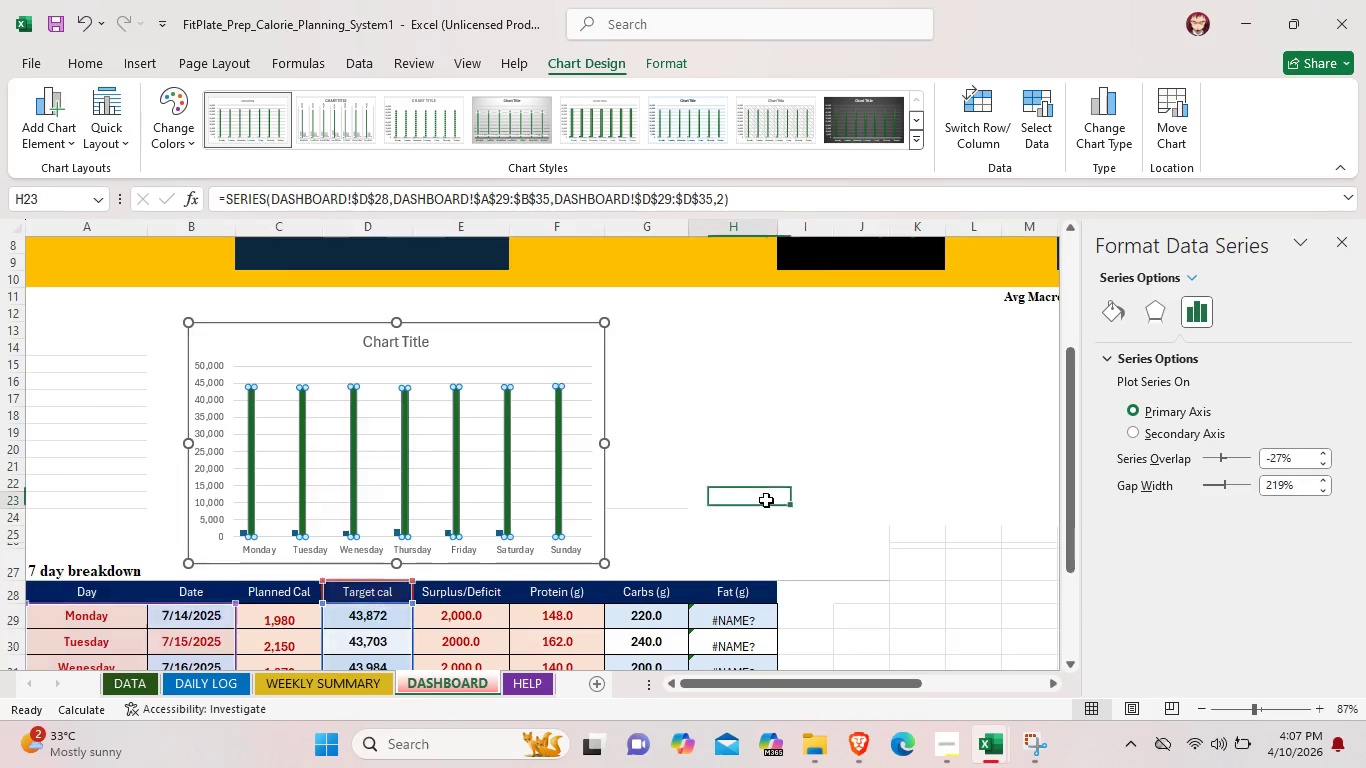 
left_click([766, 500])
 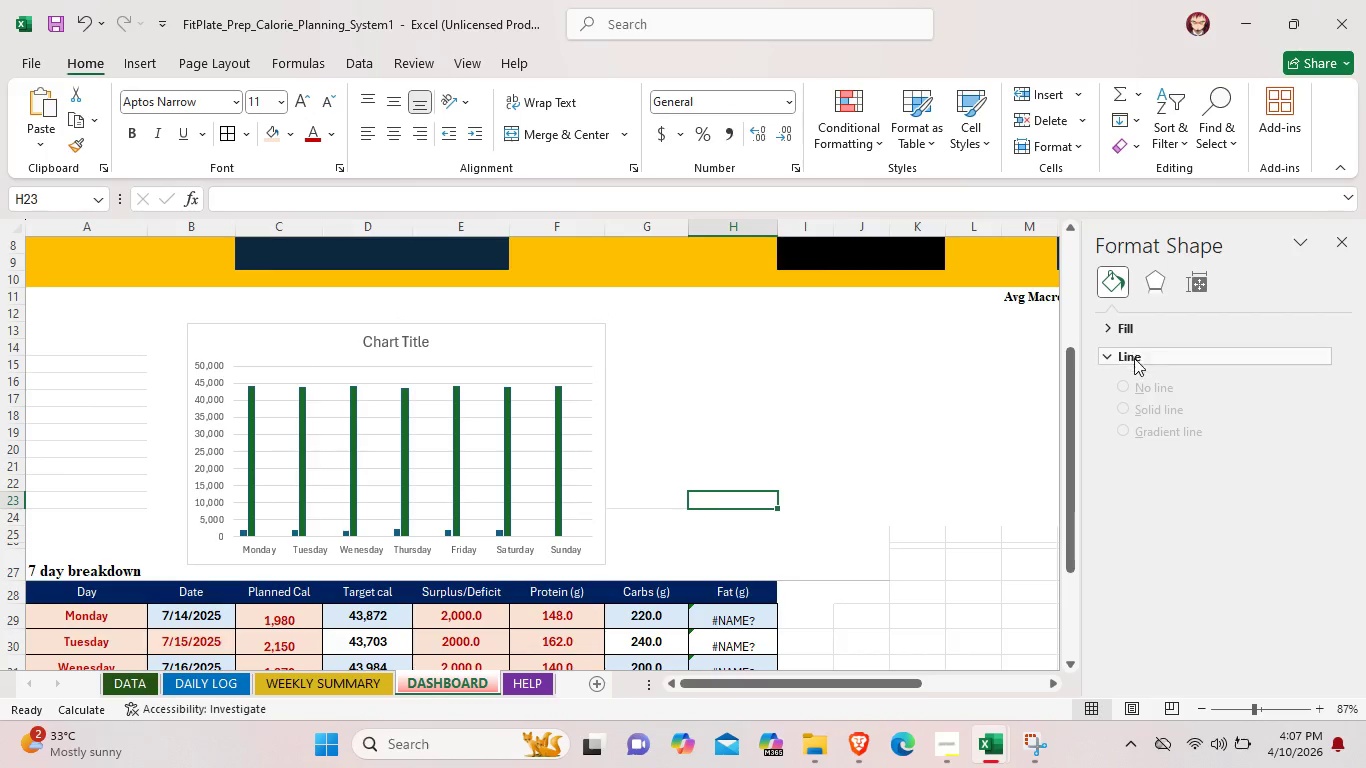 
left_click([1162, 291])
 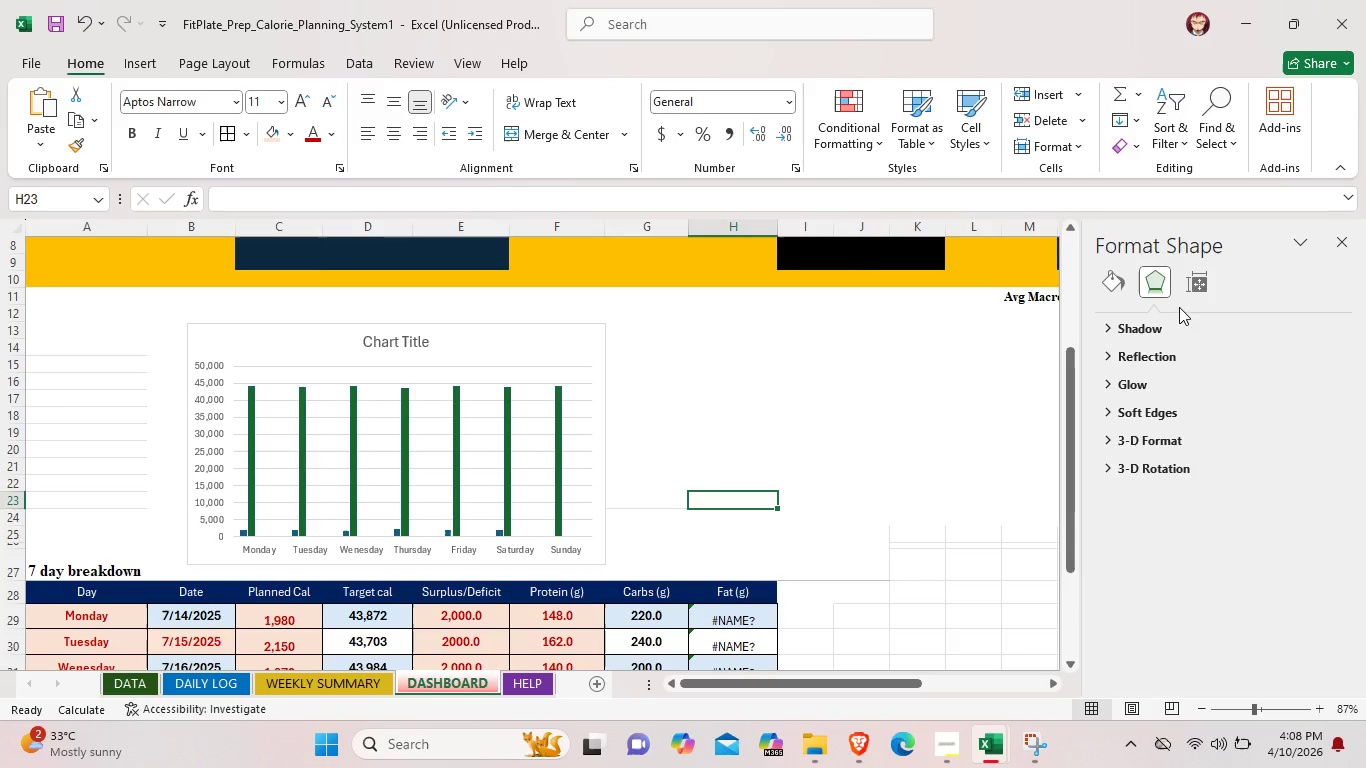 
left_click([1197, 292])
 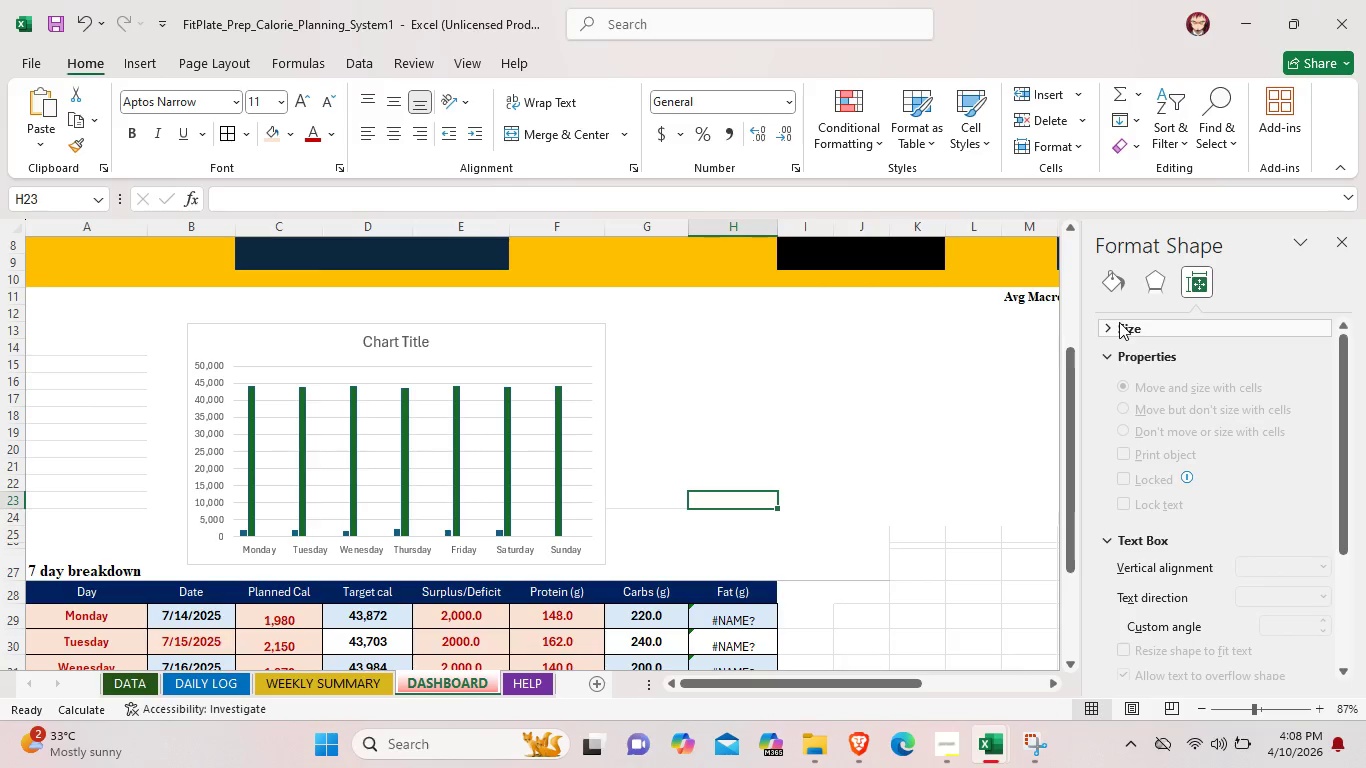 
left_click([1119, 322])
 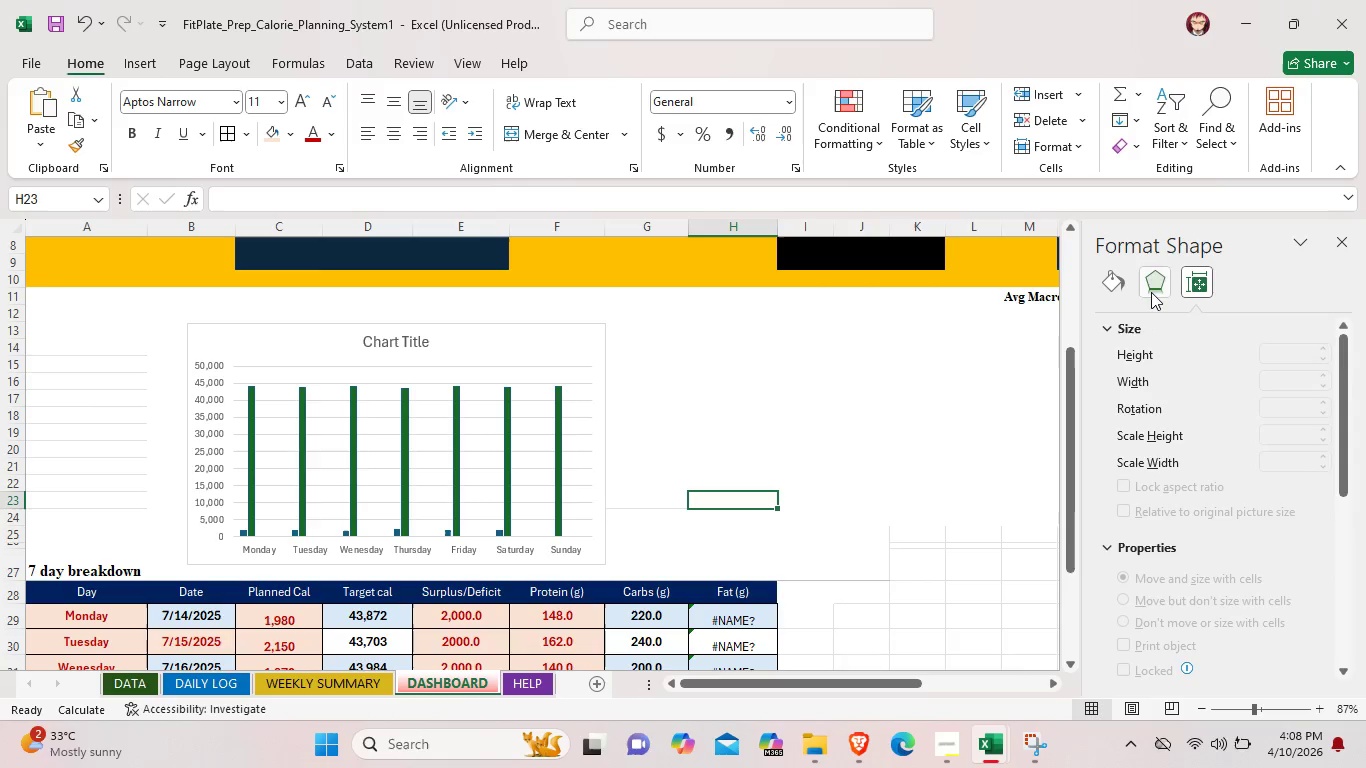 
left_click([1151, 284])
 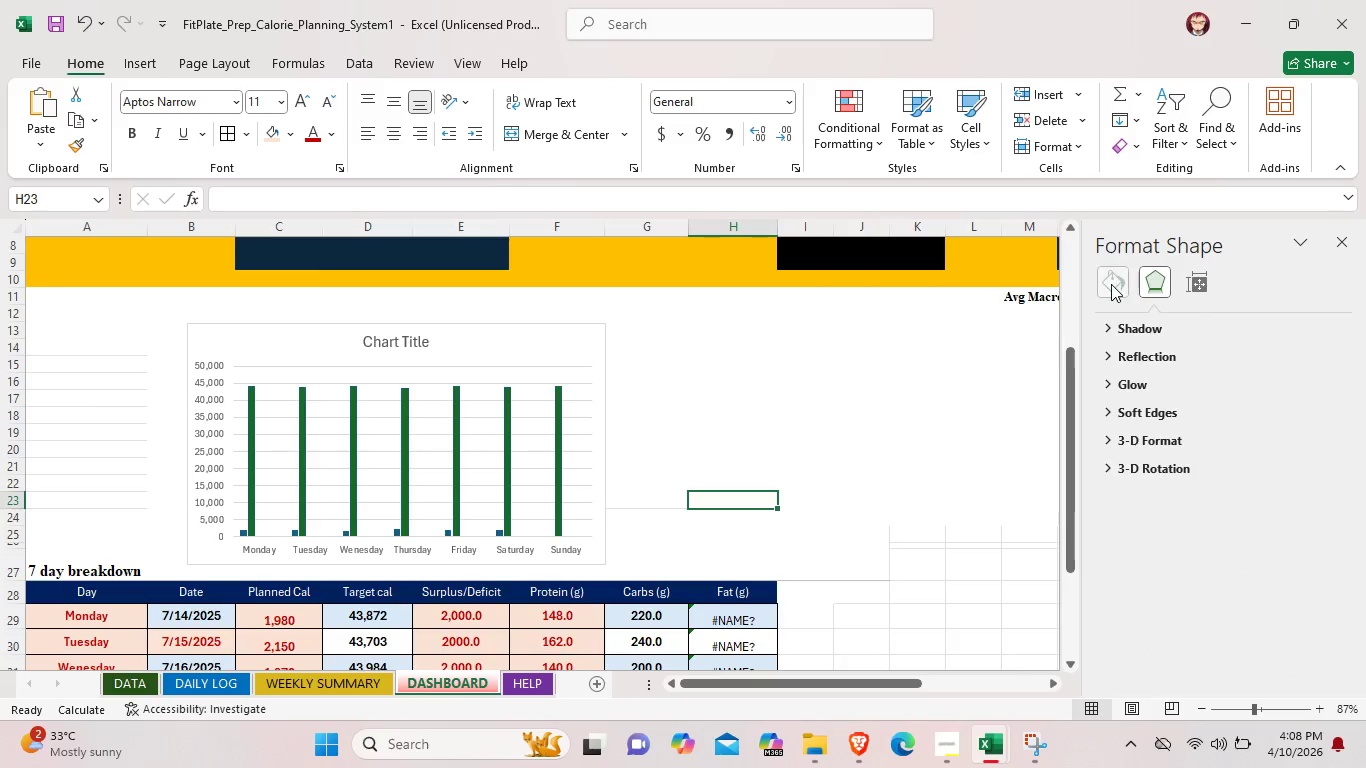 
left_click([1111, 284])
 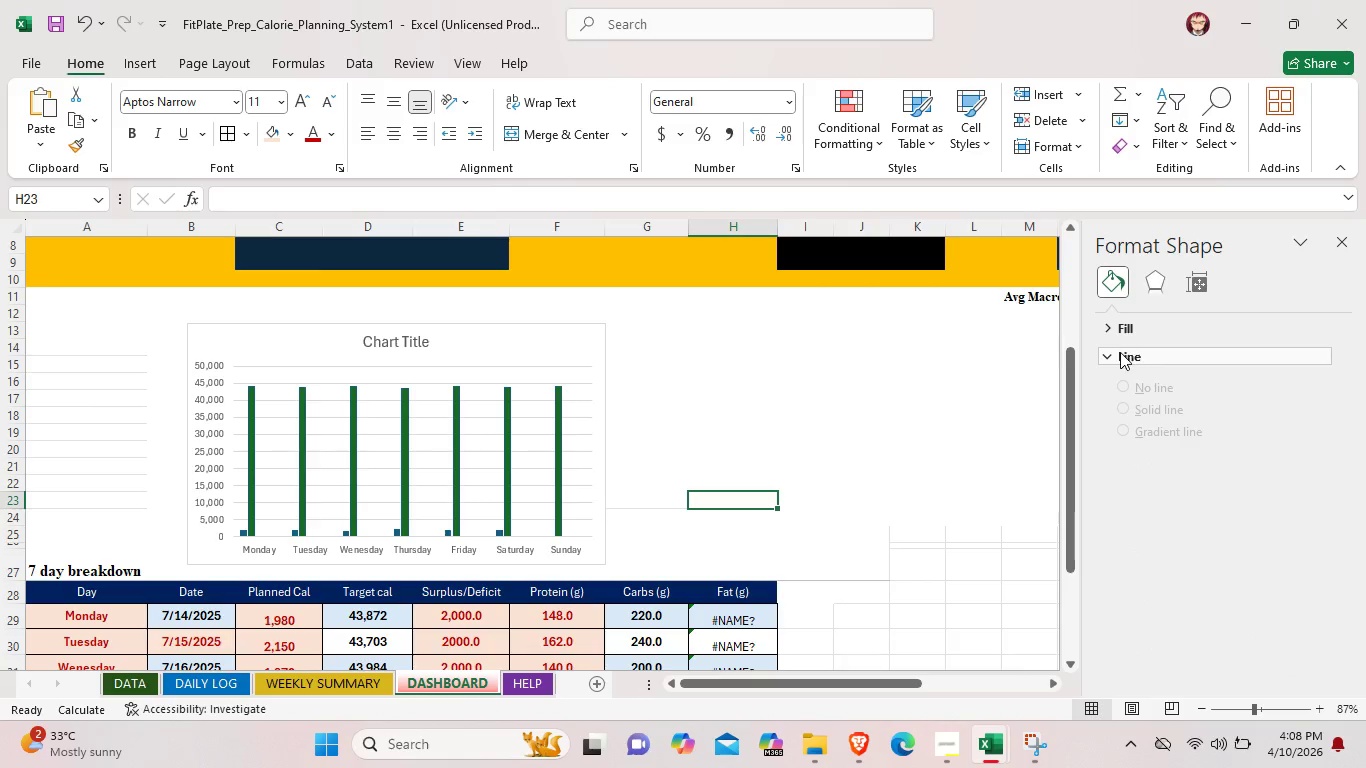 
left_click([1120, 352])
 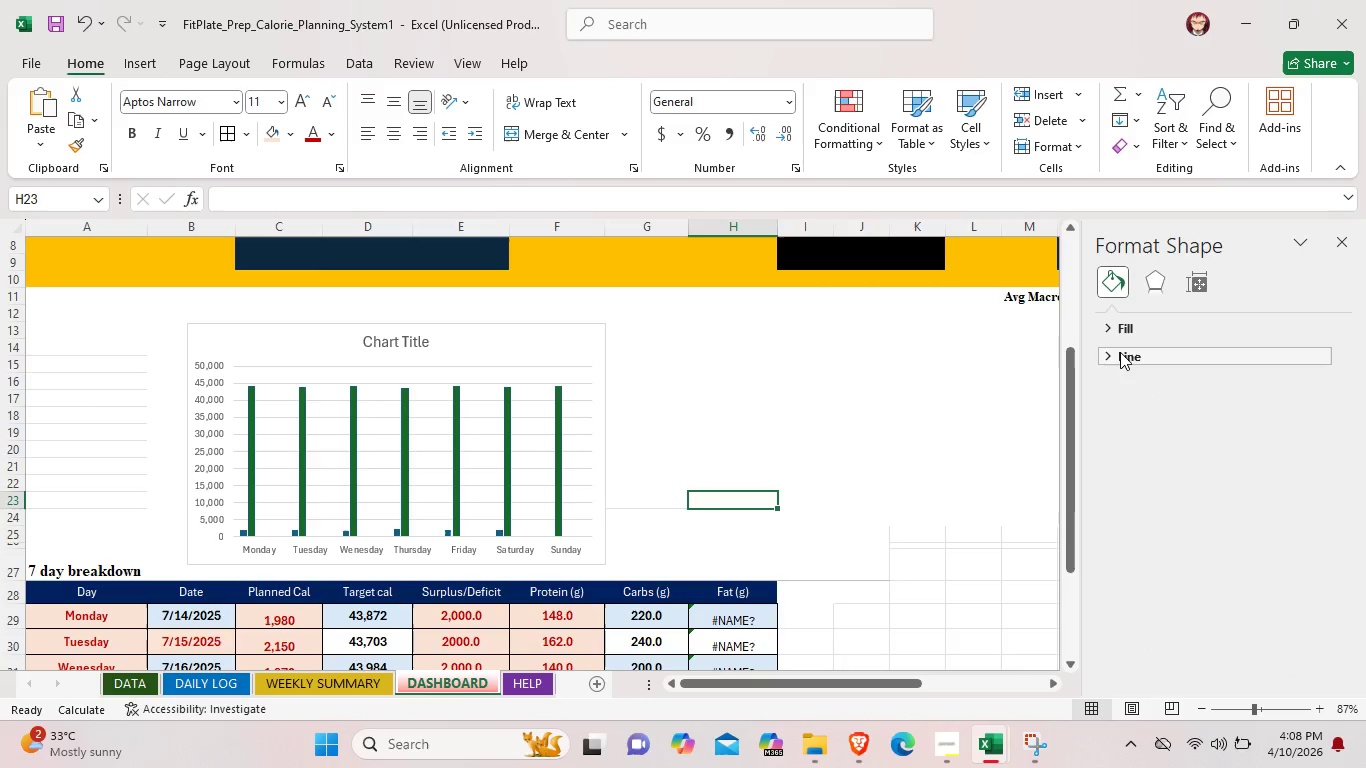 
left_click([1120, 352])
 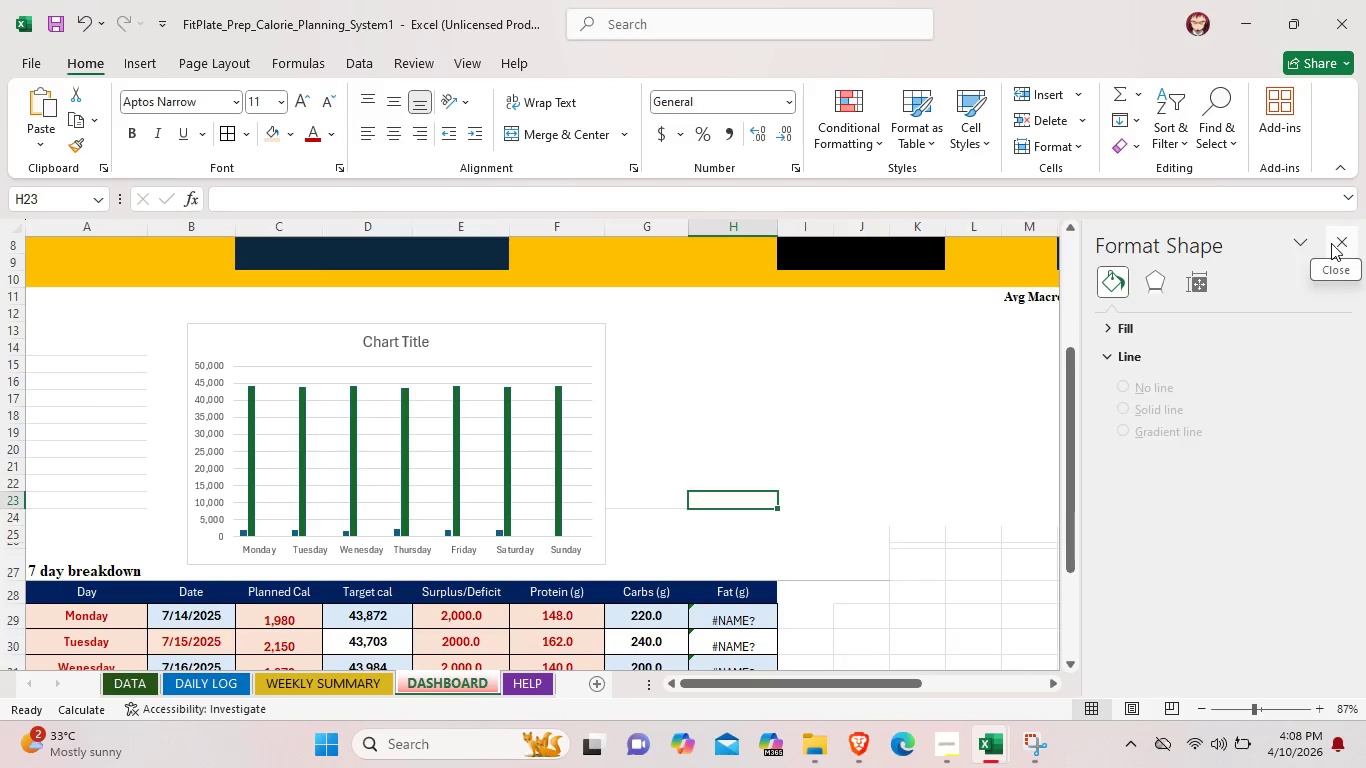 
left_click([1333, 243])
 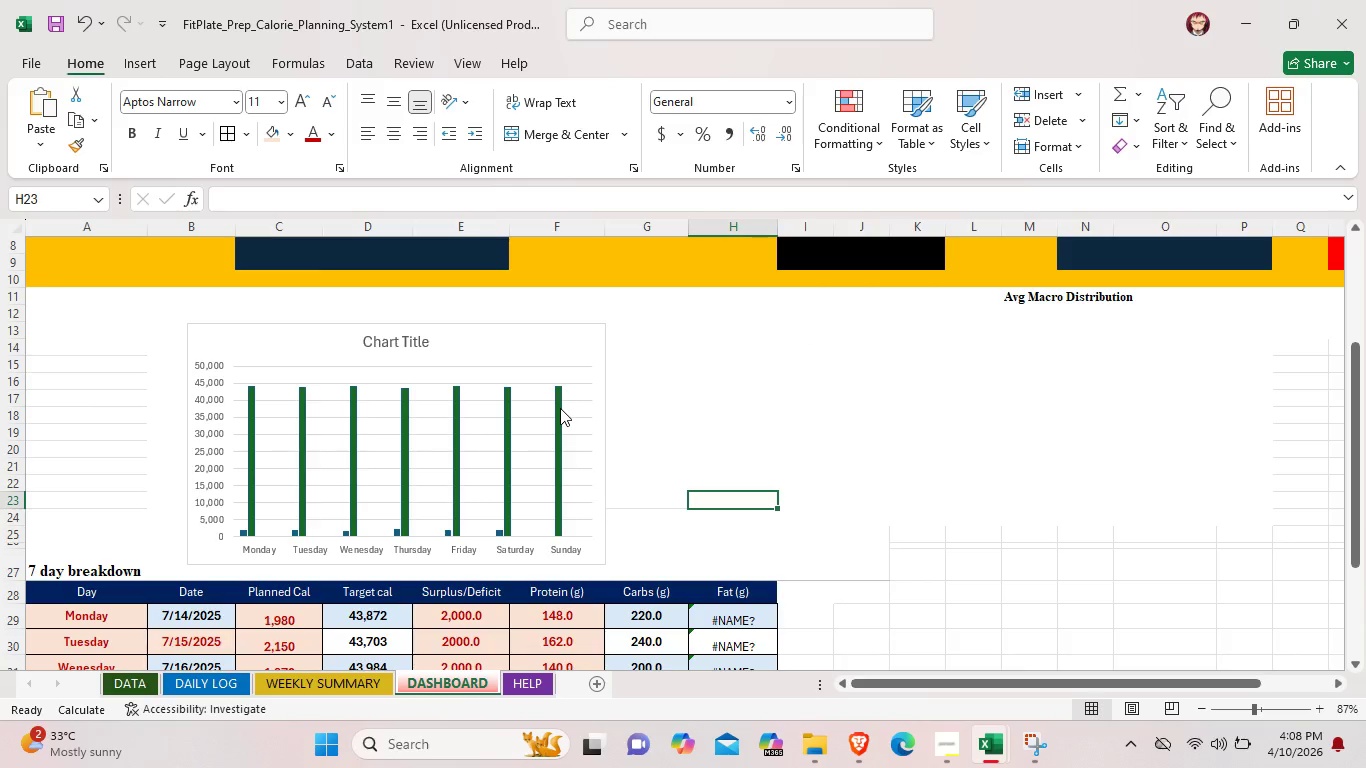 
left_click([557, 409])
 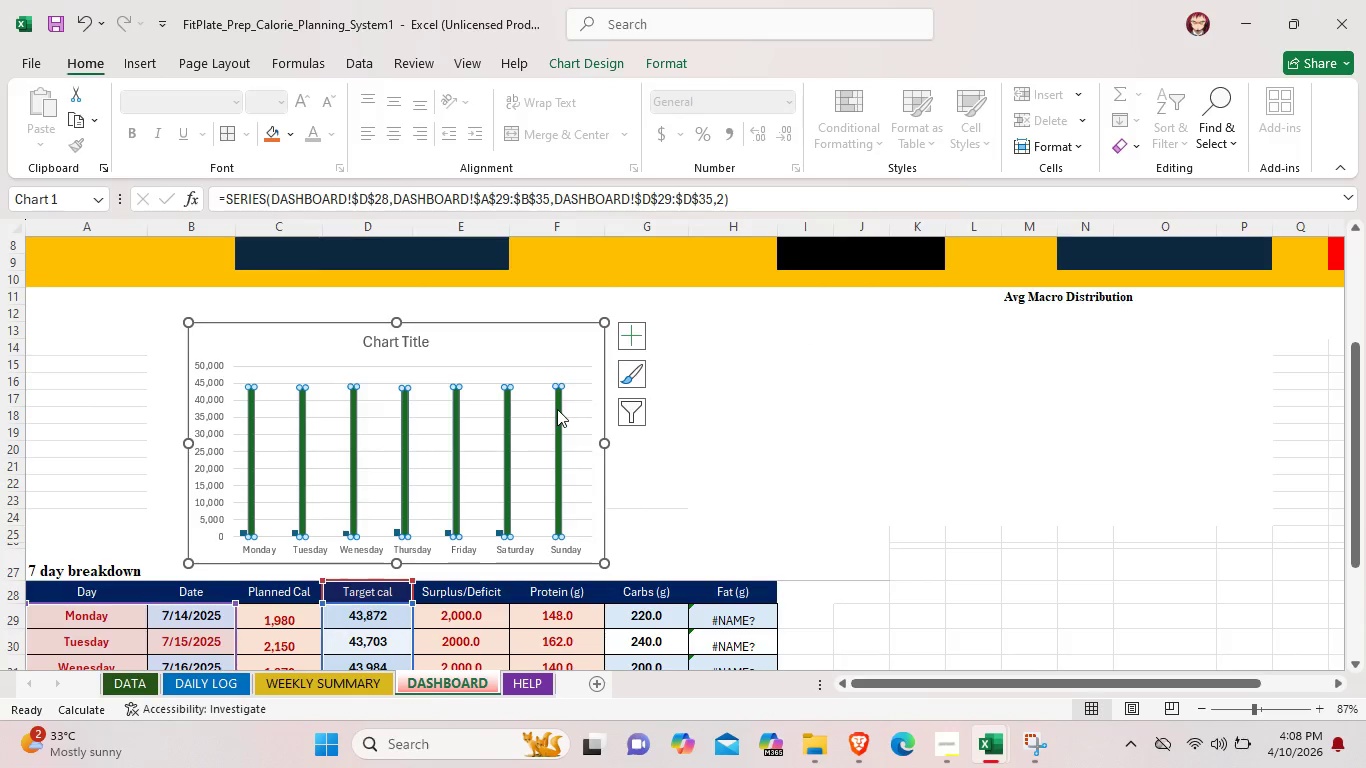 
left_click([742, 494])
 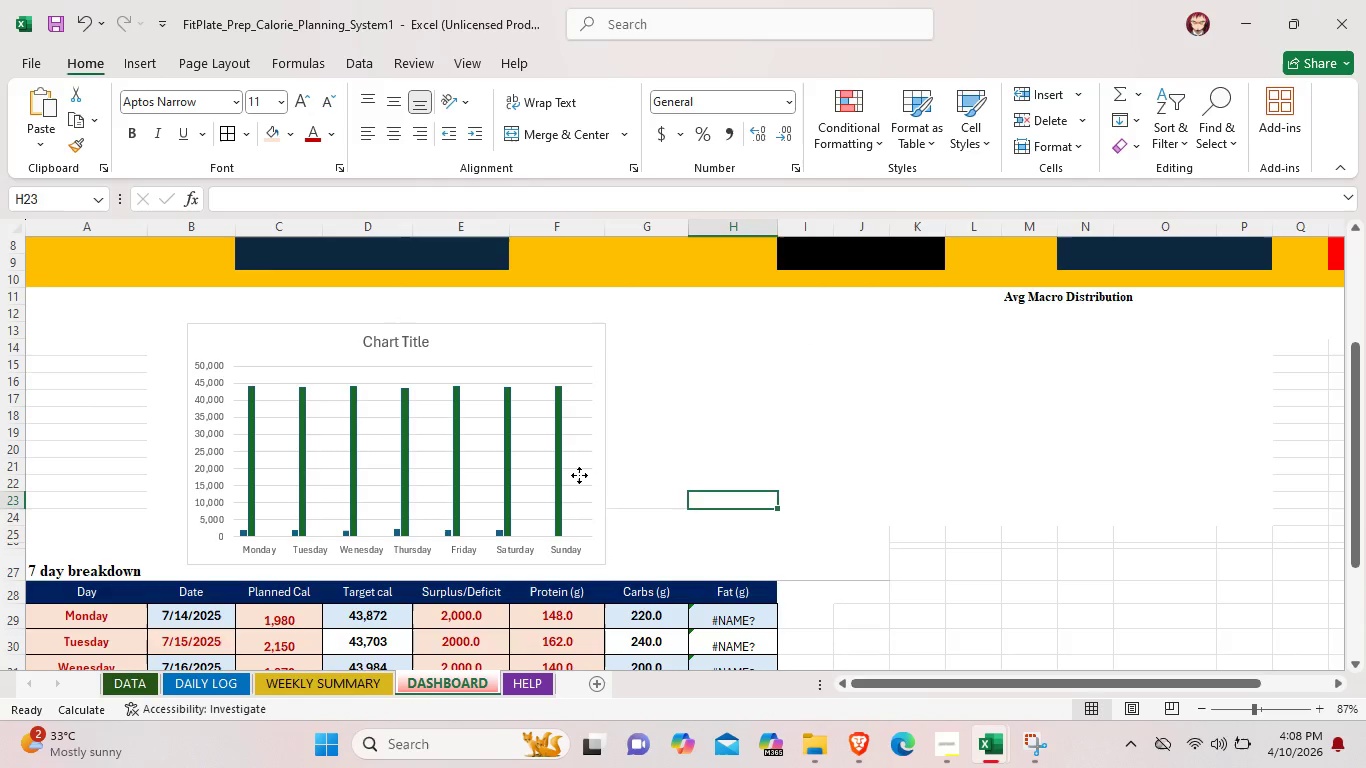 
left_click([579, 475])
 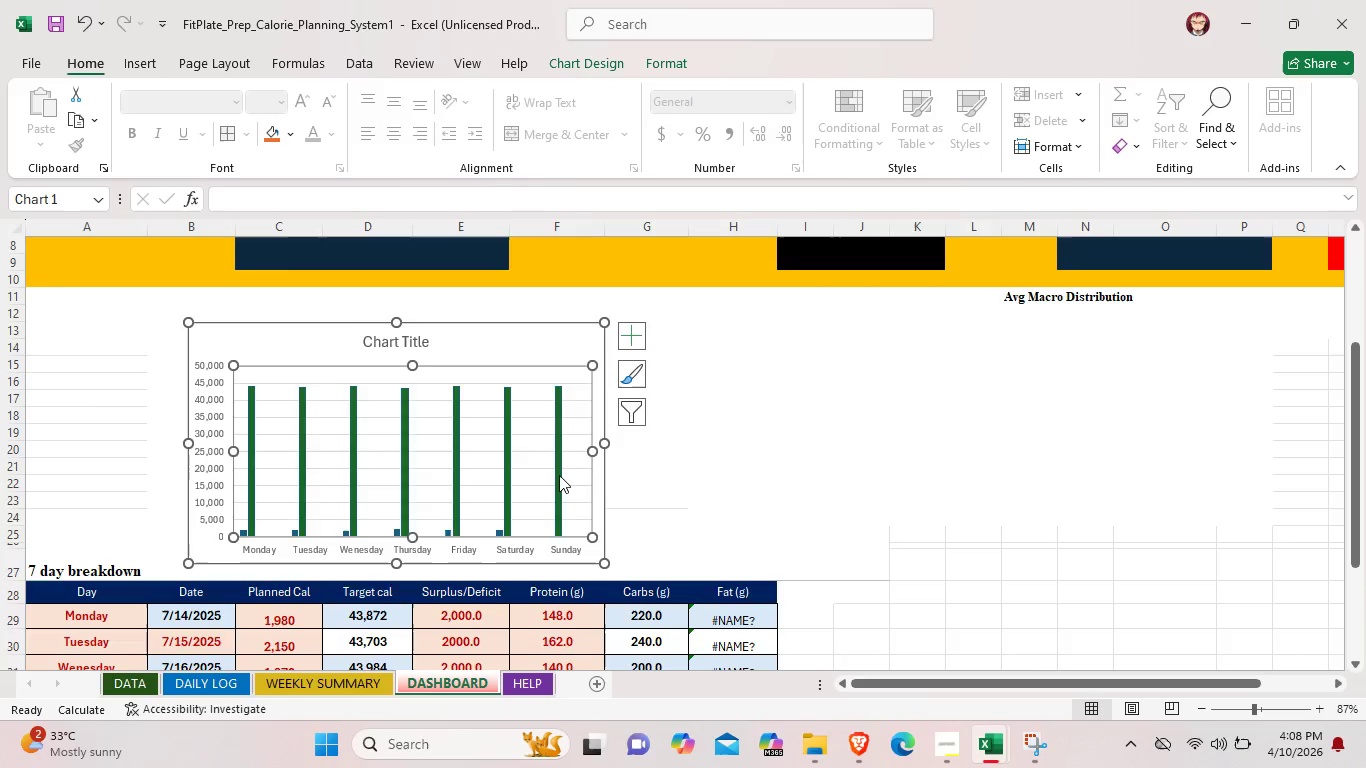 
left_click([559, 475])
 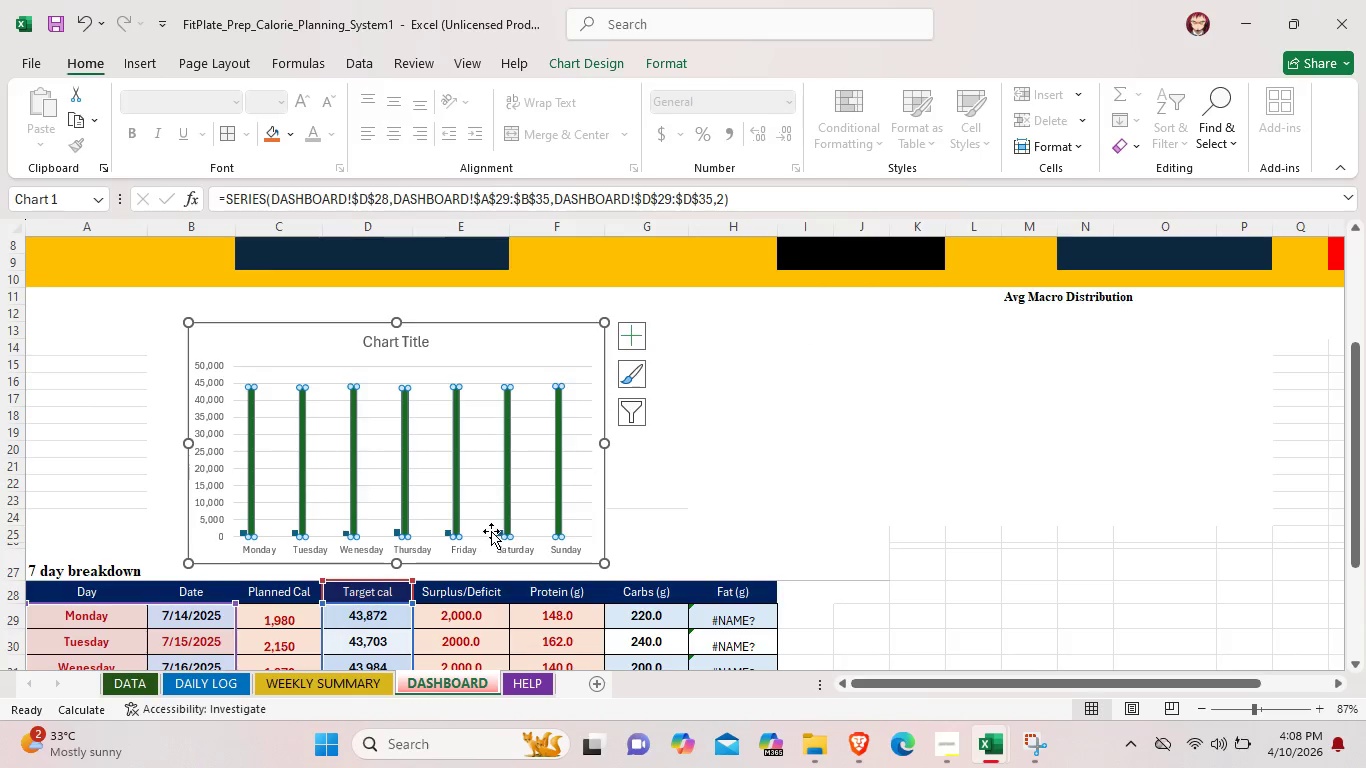 
left_click([494, 532])
 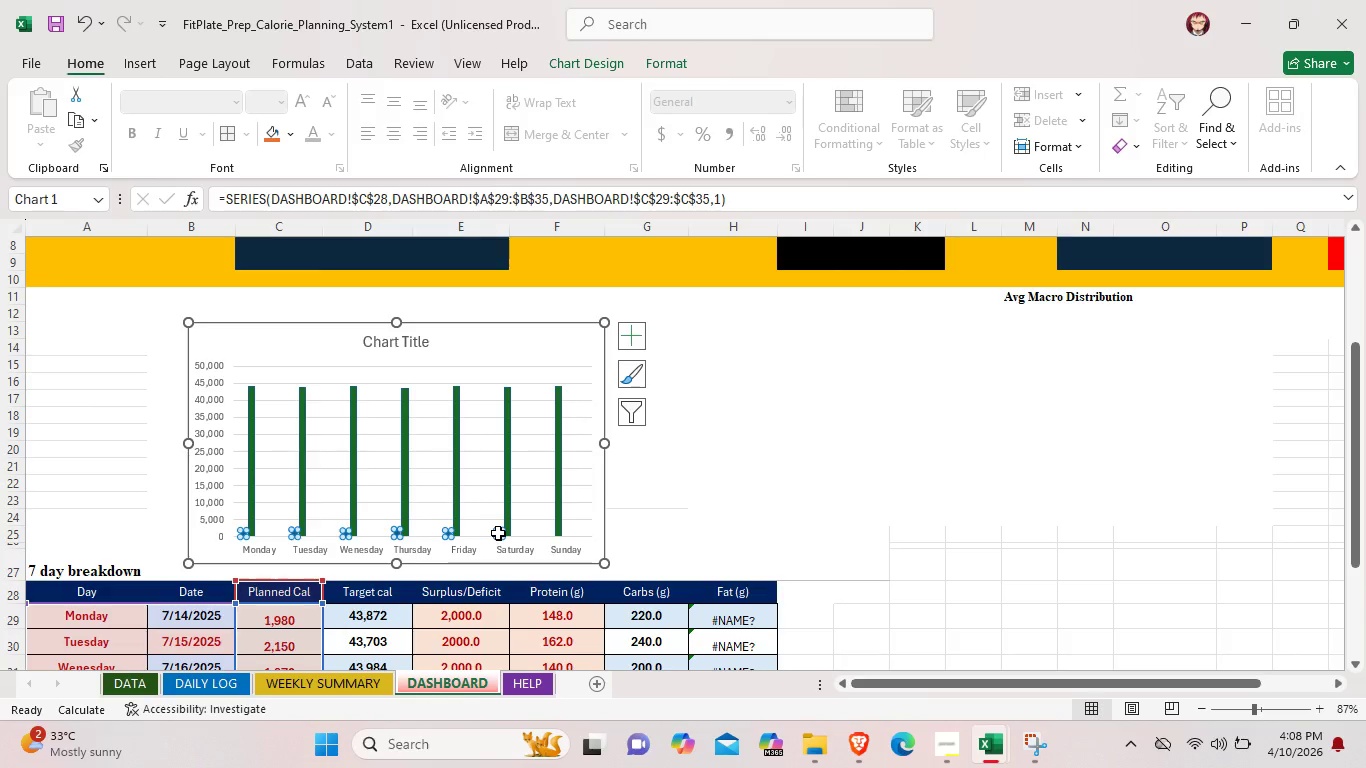 
key(Backspace)
 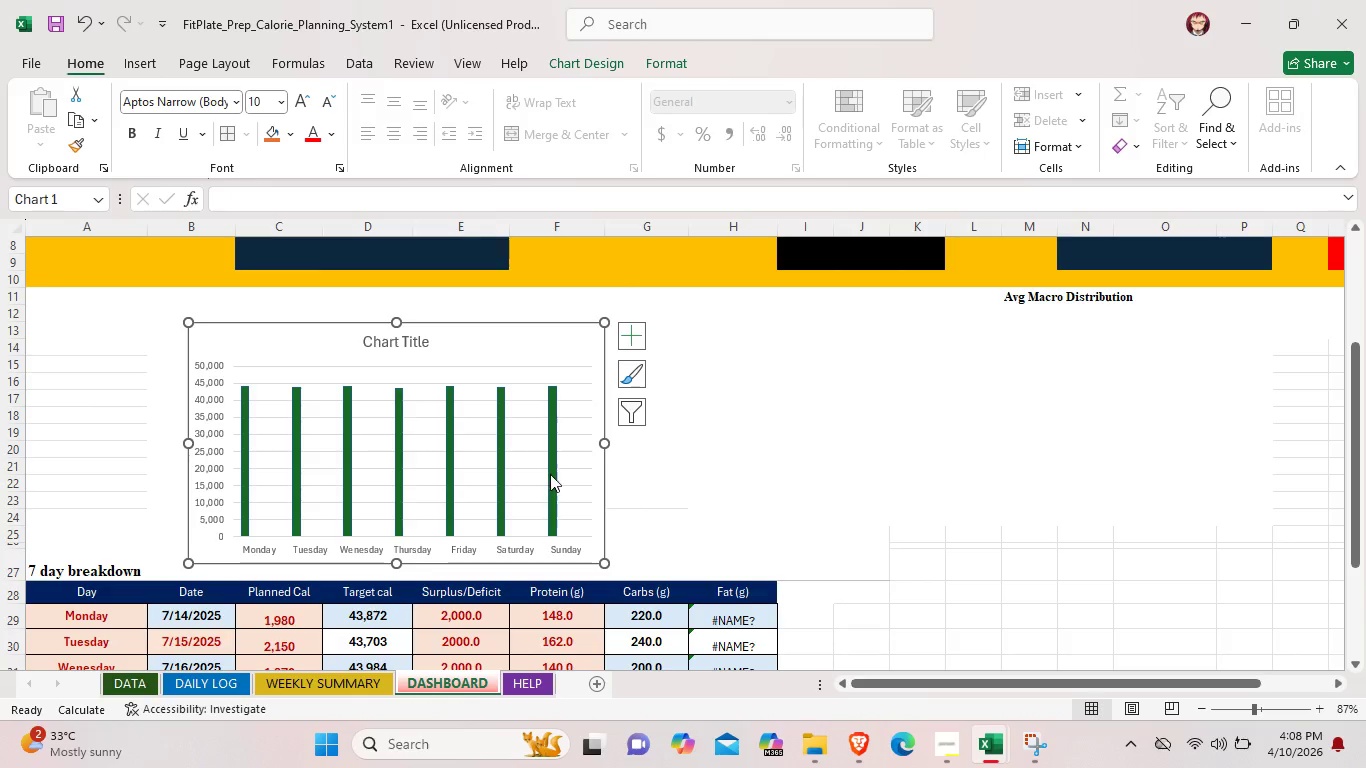 
left_click([558, 475])
 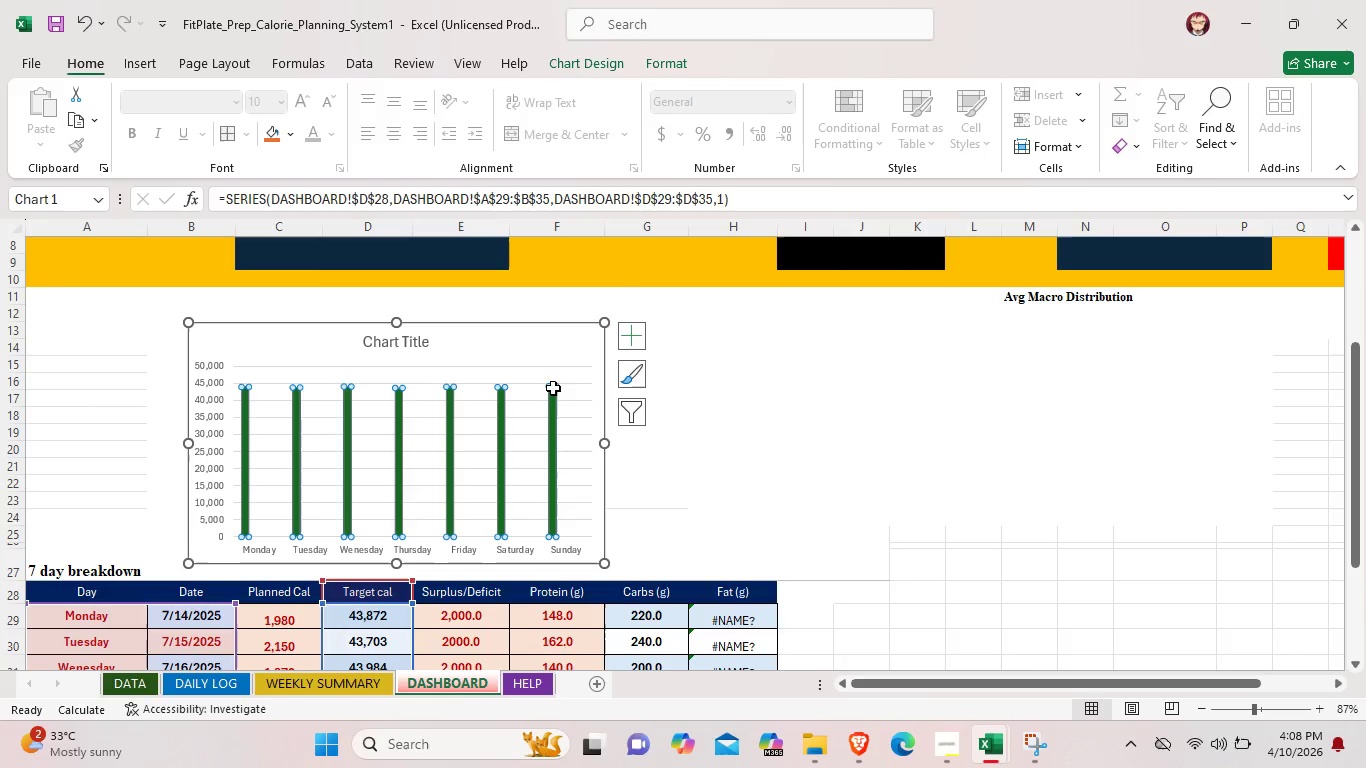 
left_click([821, 452])
 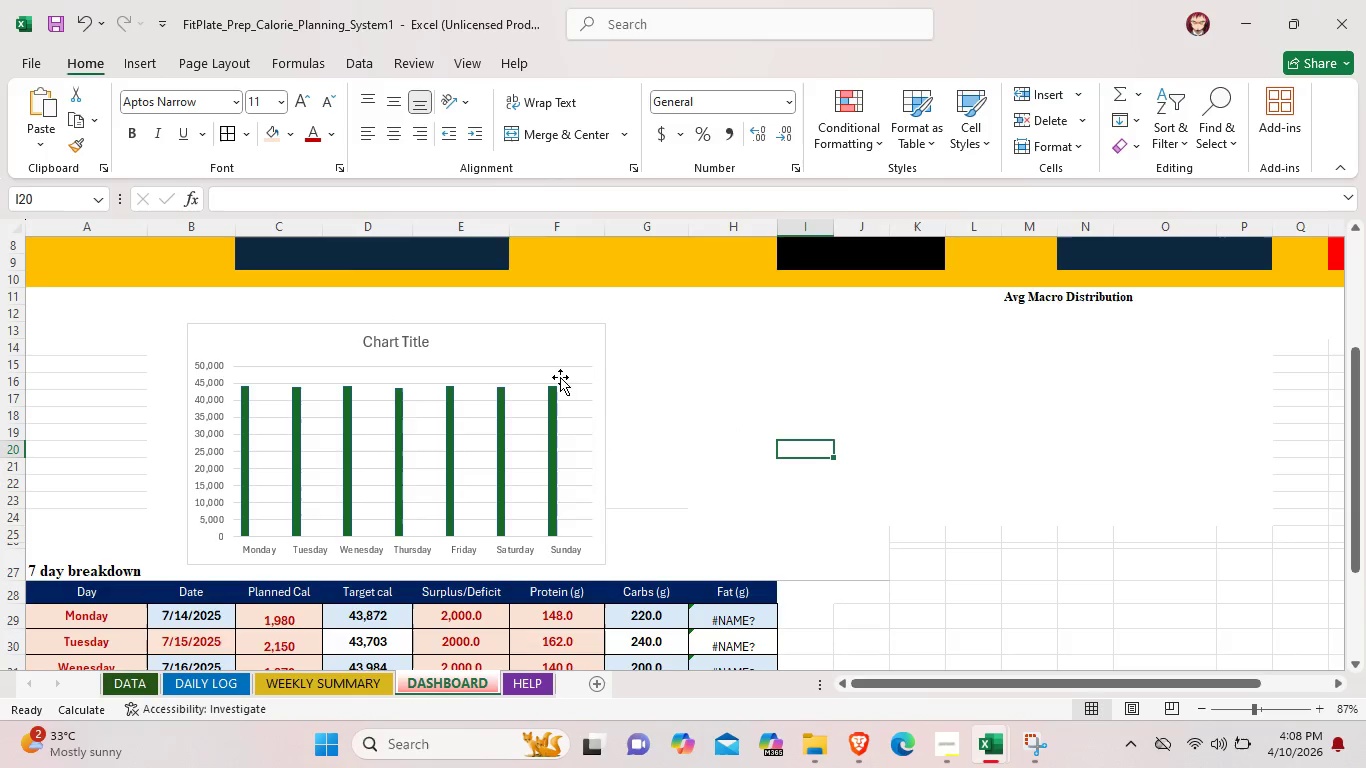 
left_click([506, 378])
 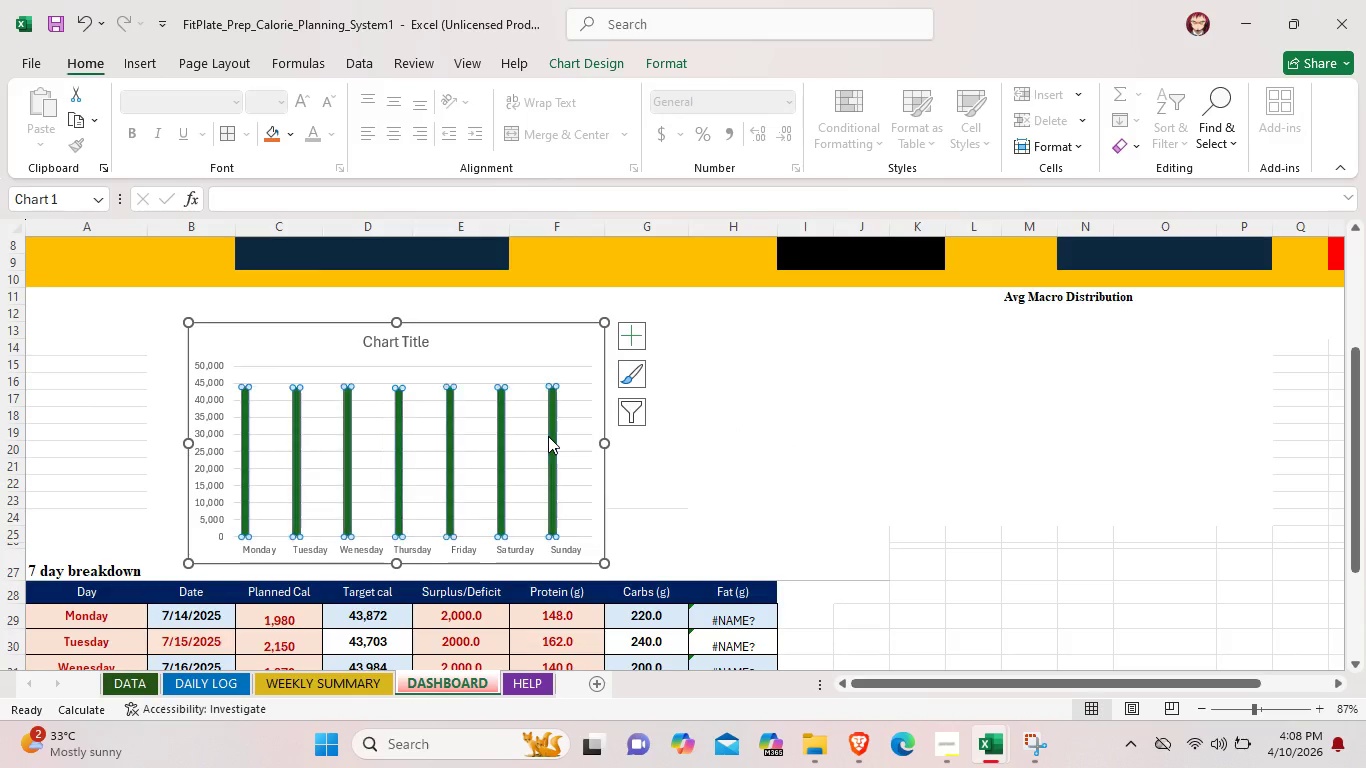 
left_click([548, 436])
 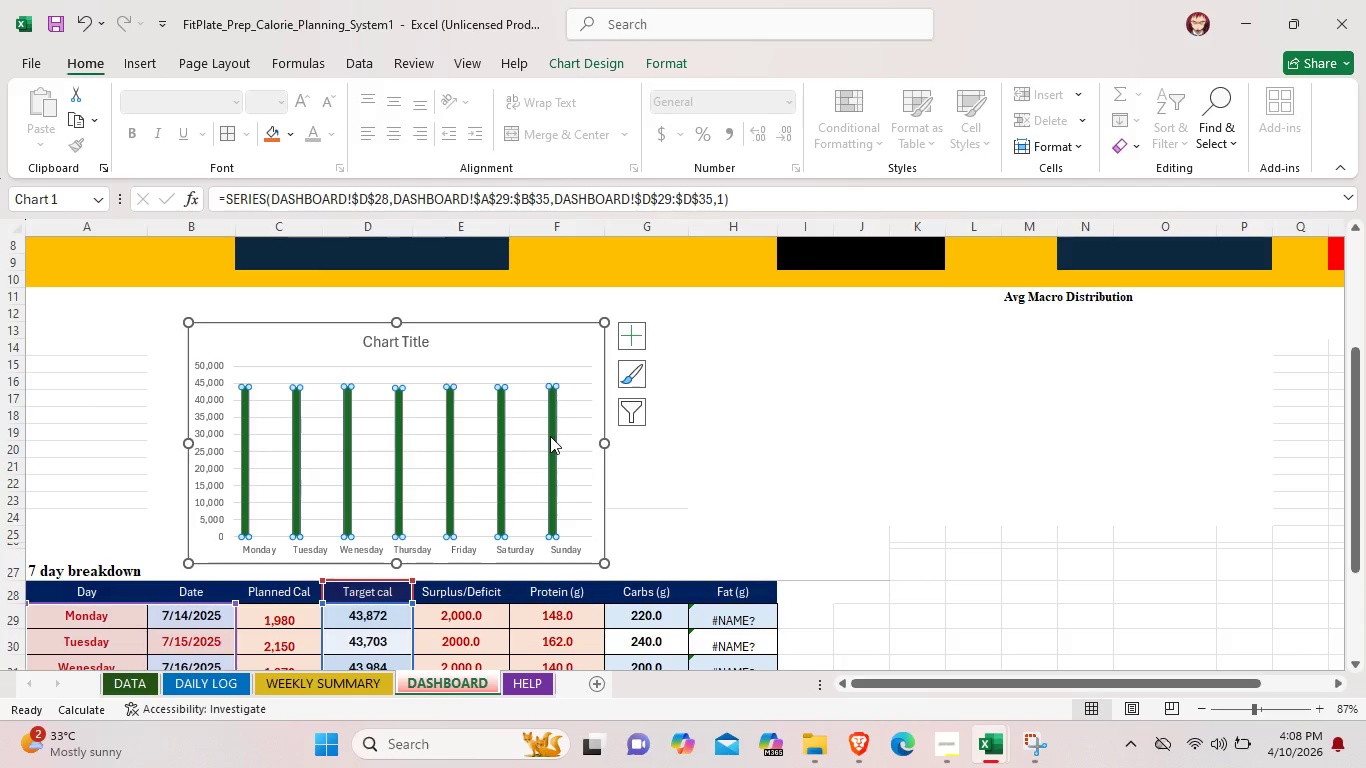 
right_click([550, 436])
 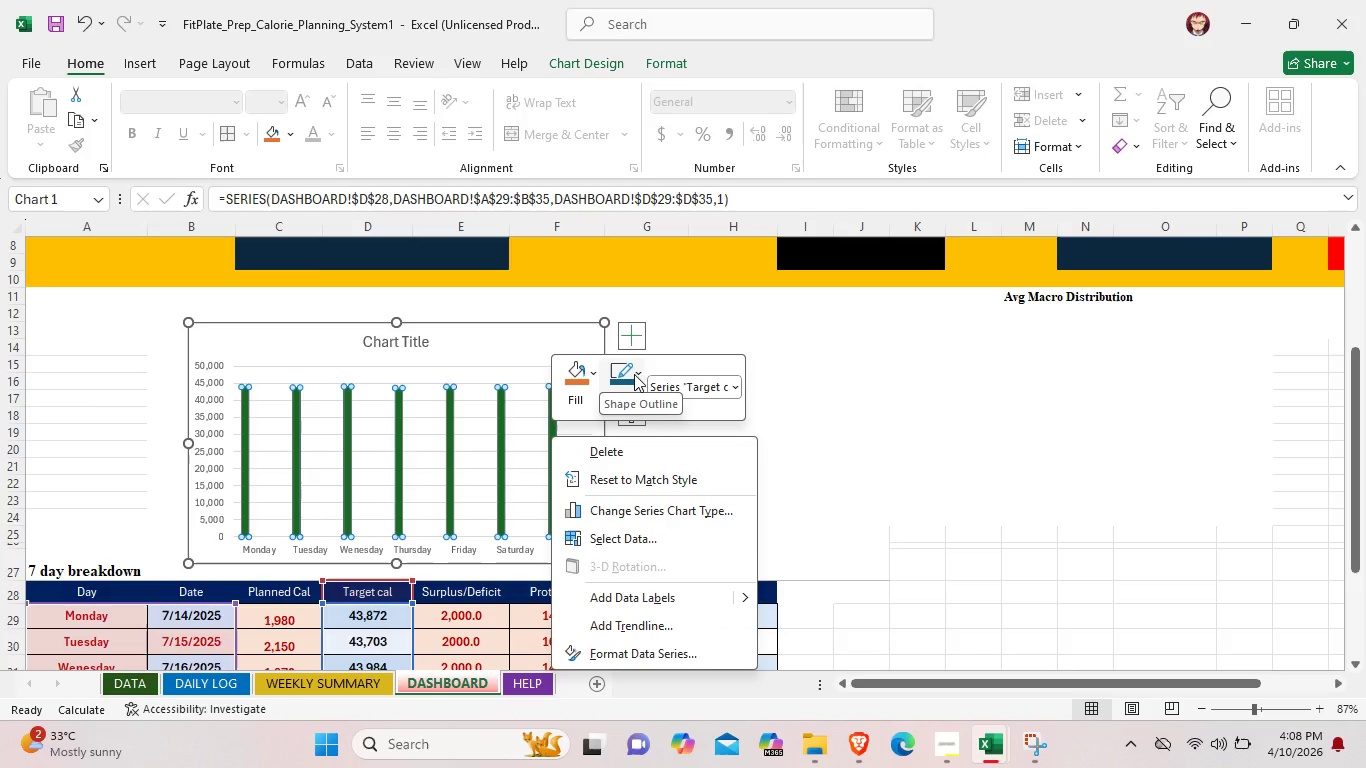 
left_click([634, 374])
 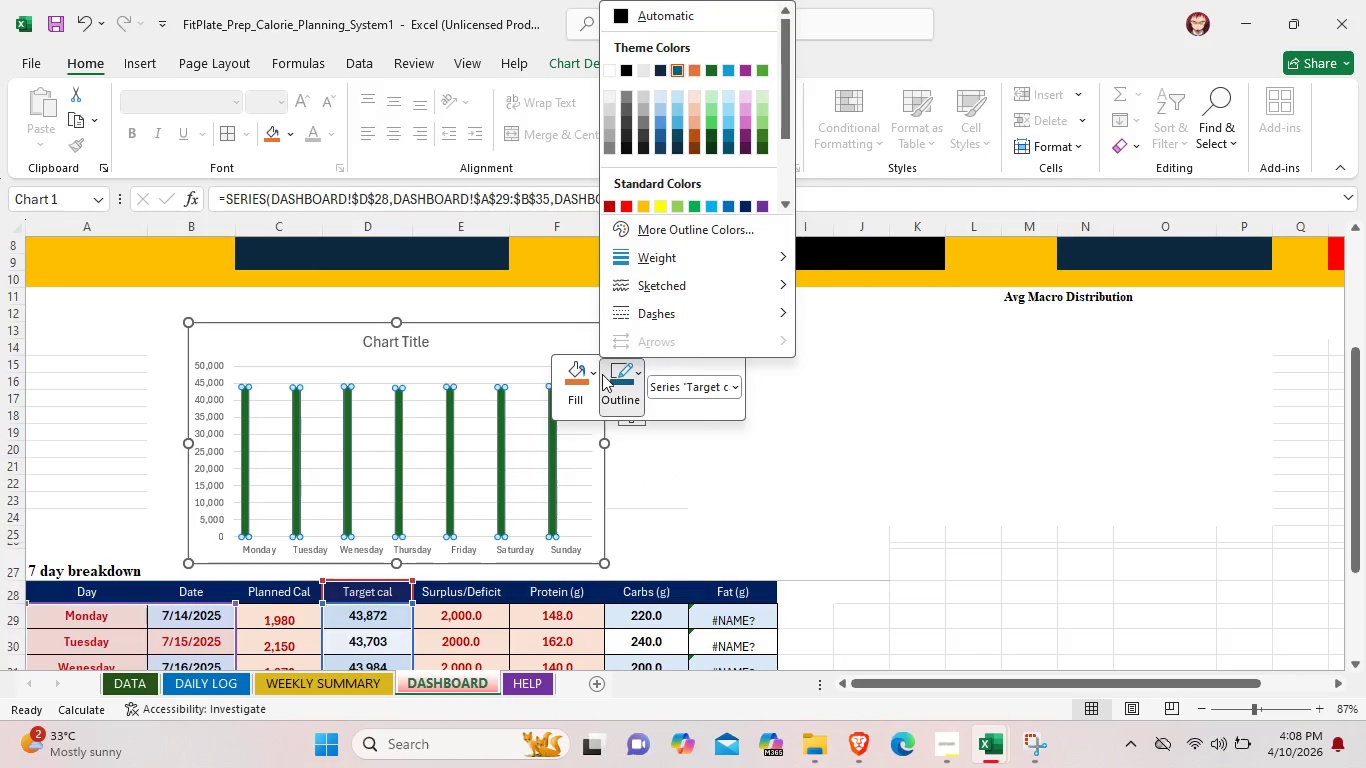 
left_click([872, 451])
 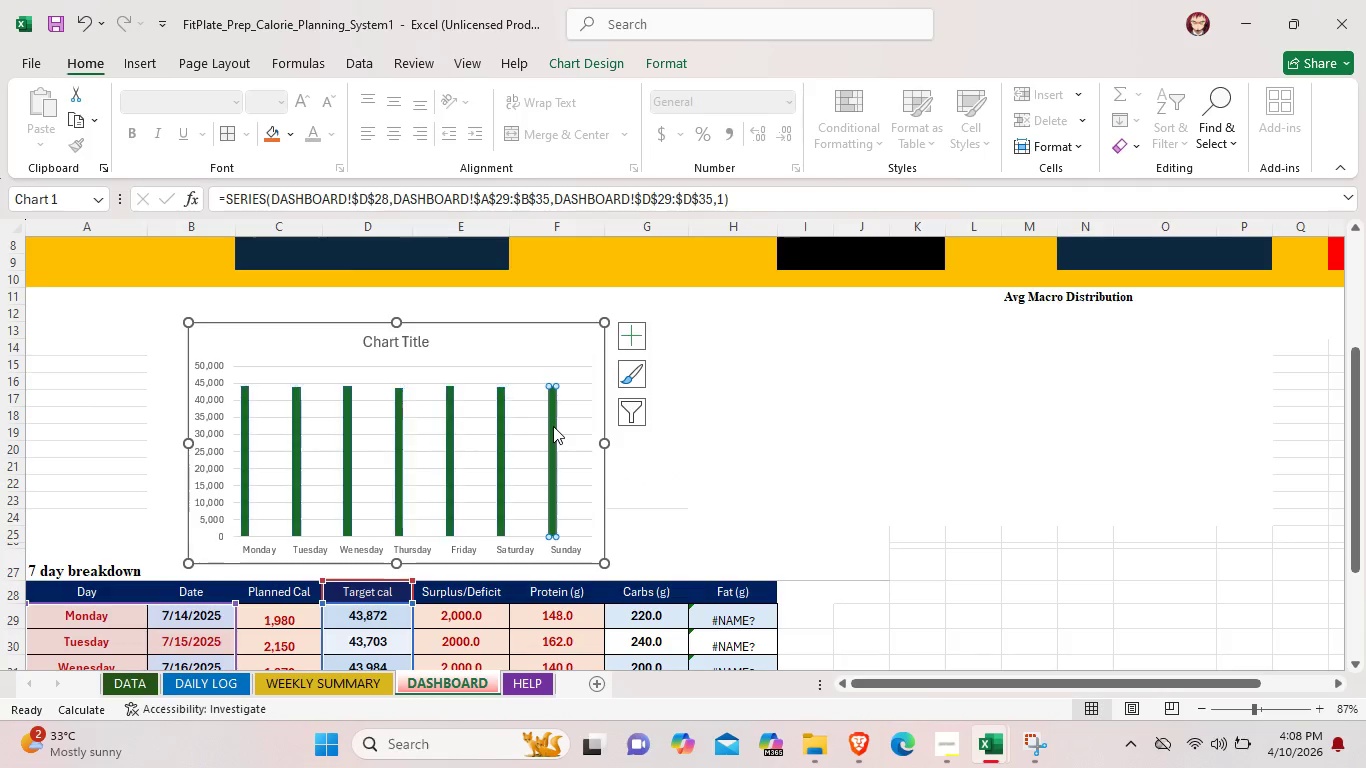 
left_click([553, 426])
 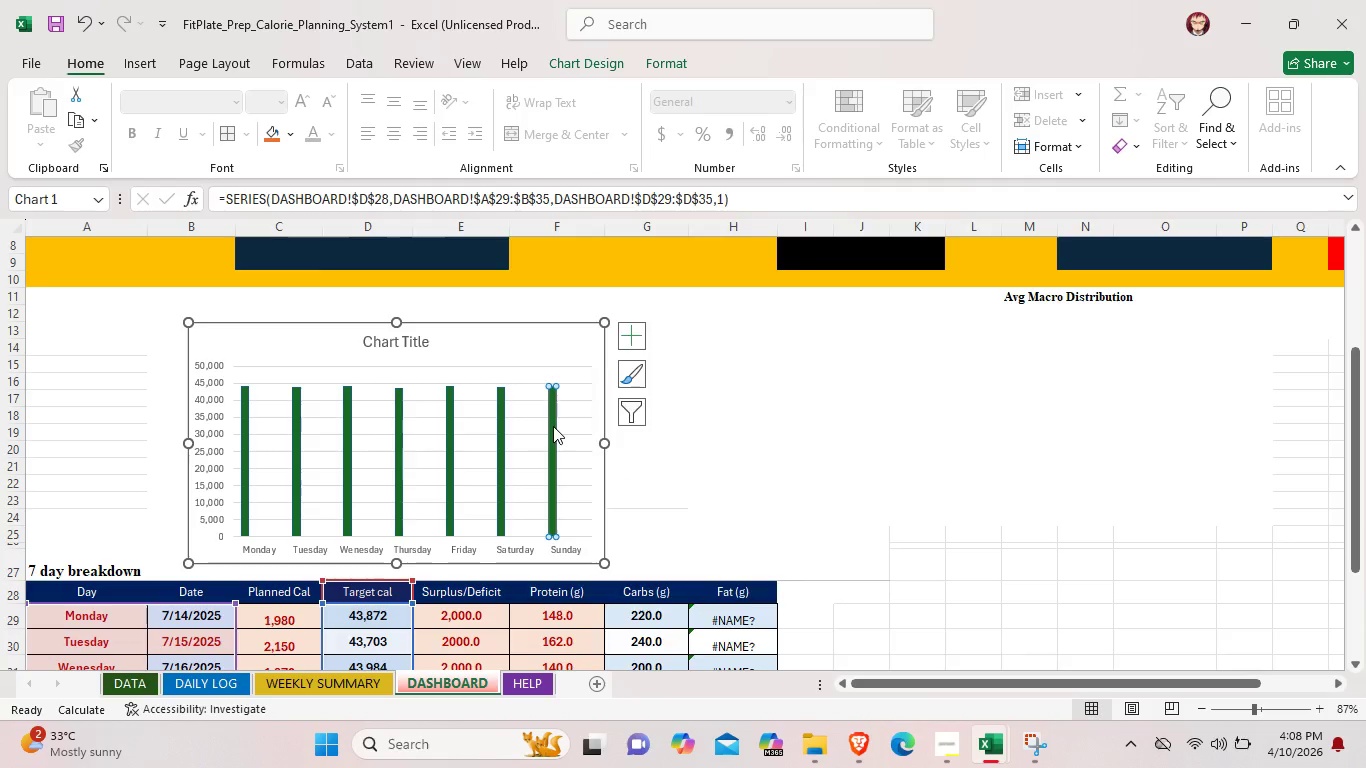 
right_click([553, 426])
 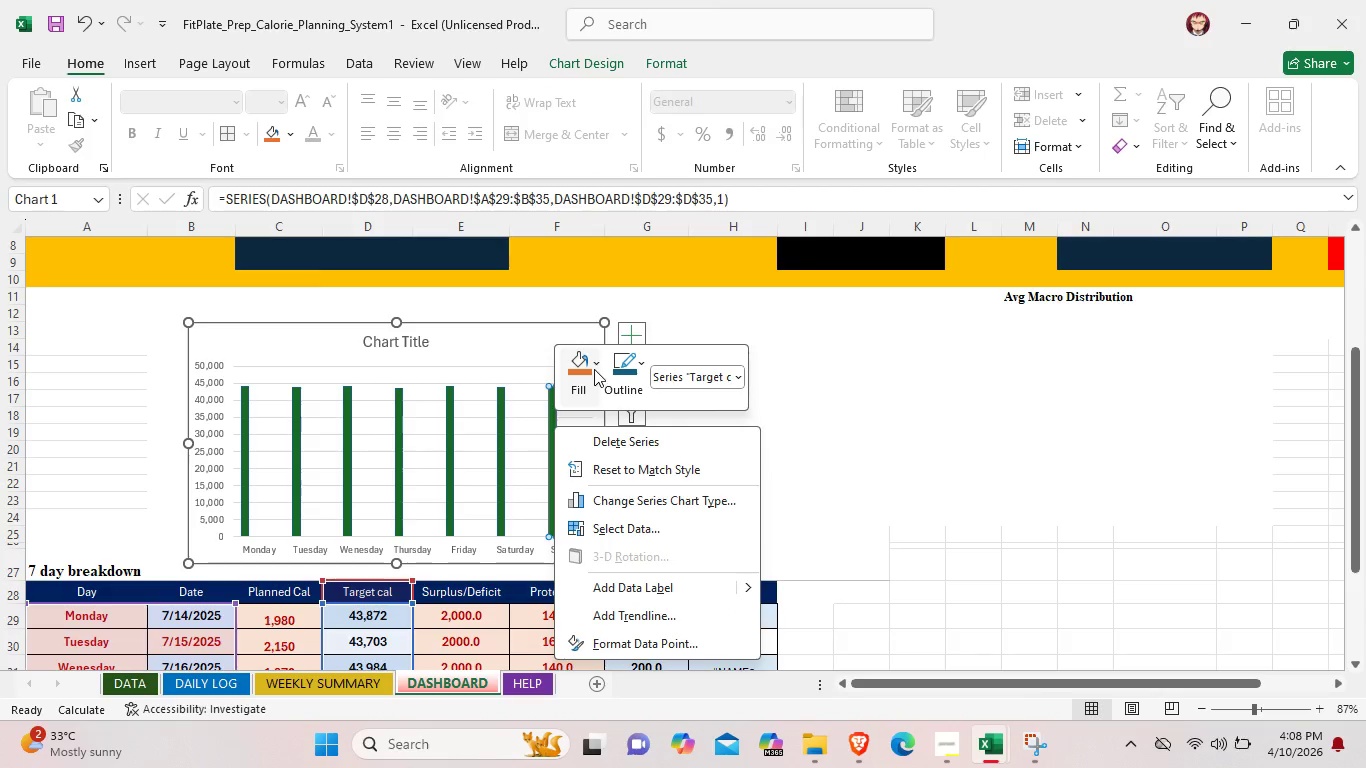 
left_click([593, 365])
 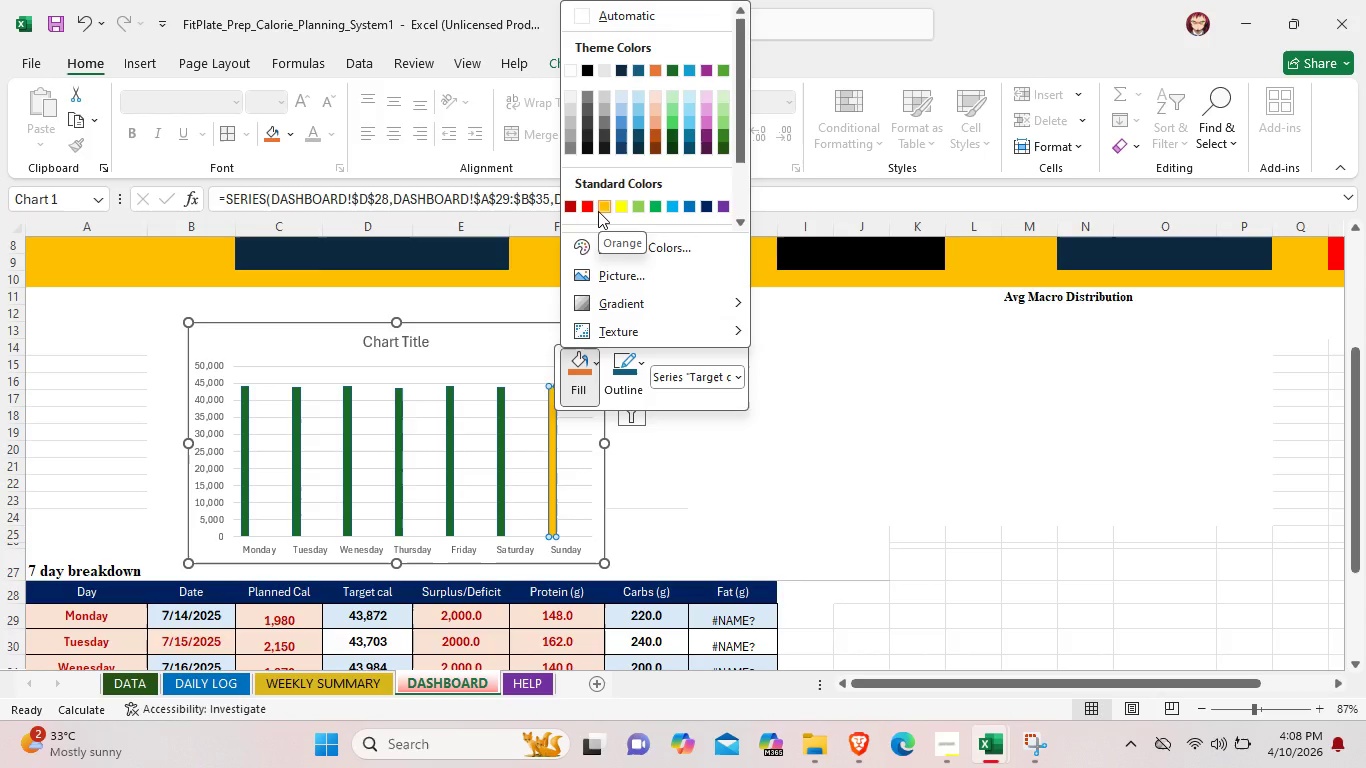 
left_click_drag(start_coordinate=[598, 211], to_coordinate=[601, 206])
 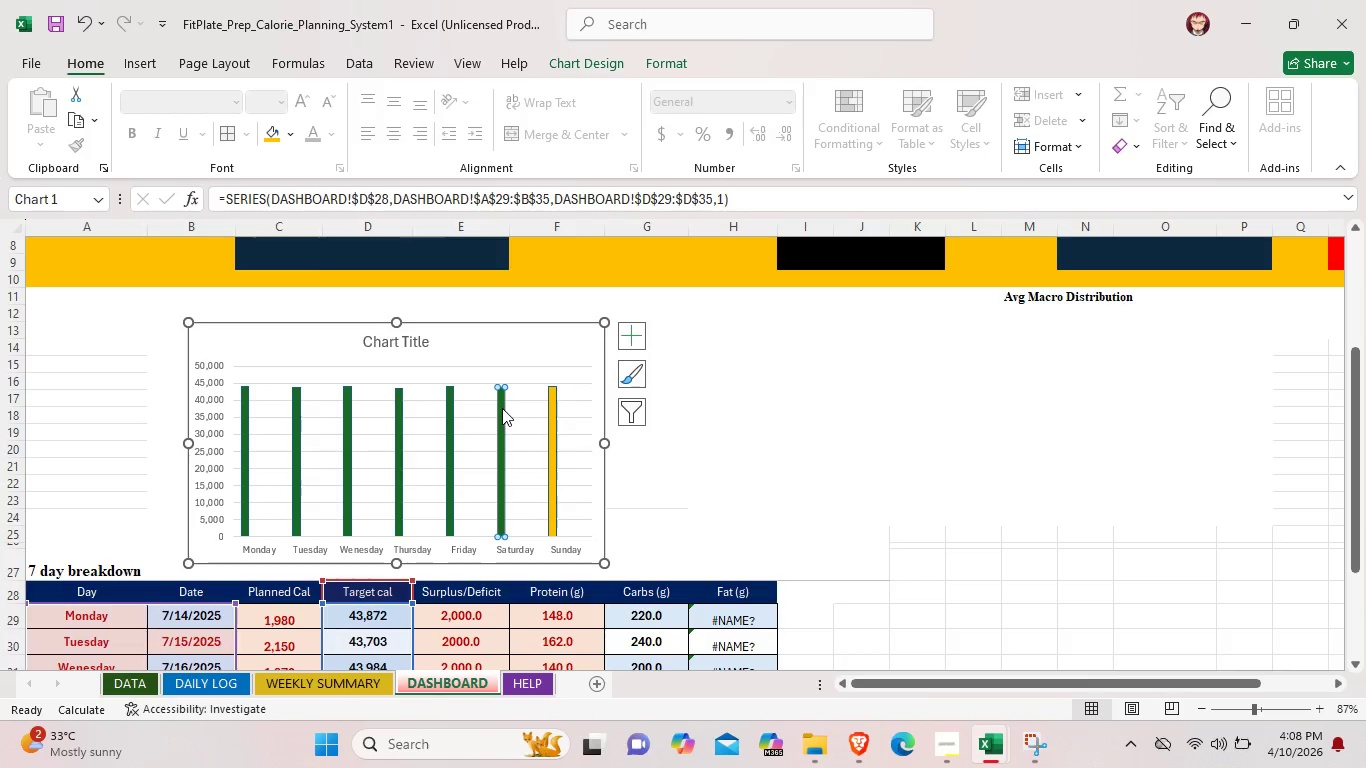 
left_click([502, 408])
 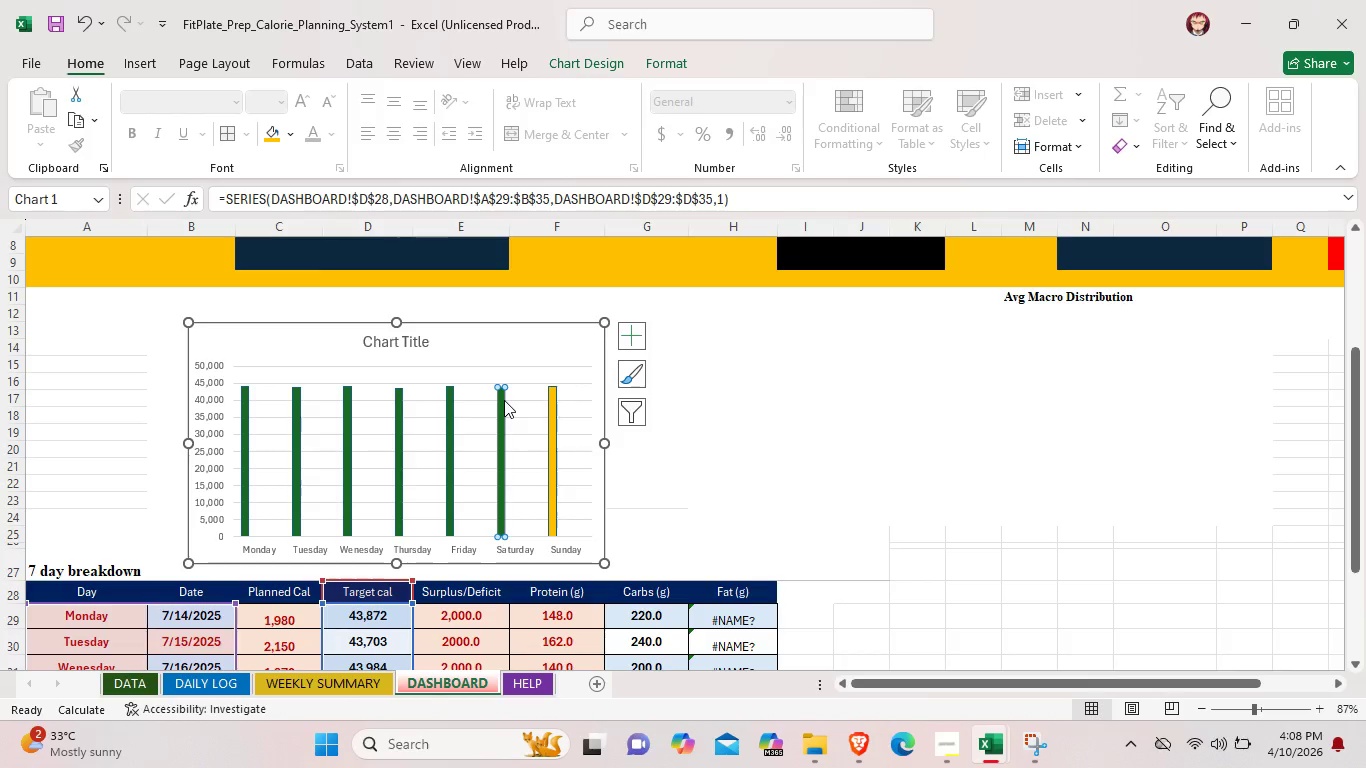 
right_click([504, 400])
 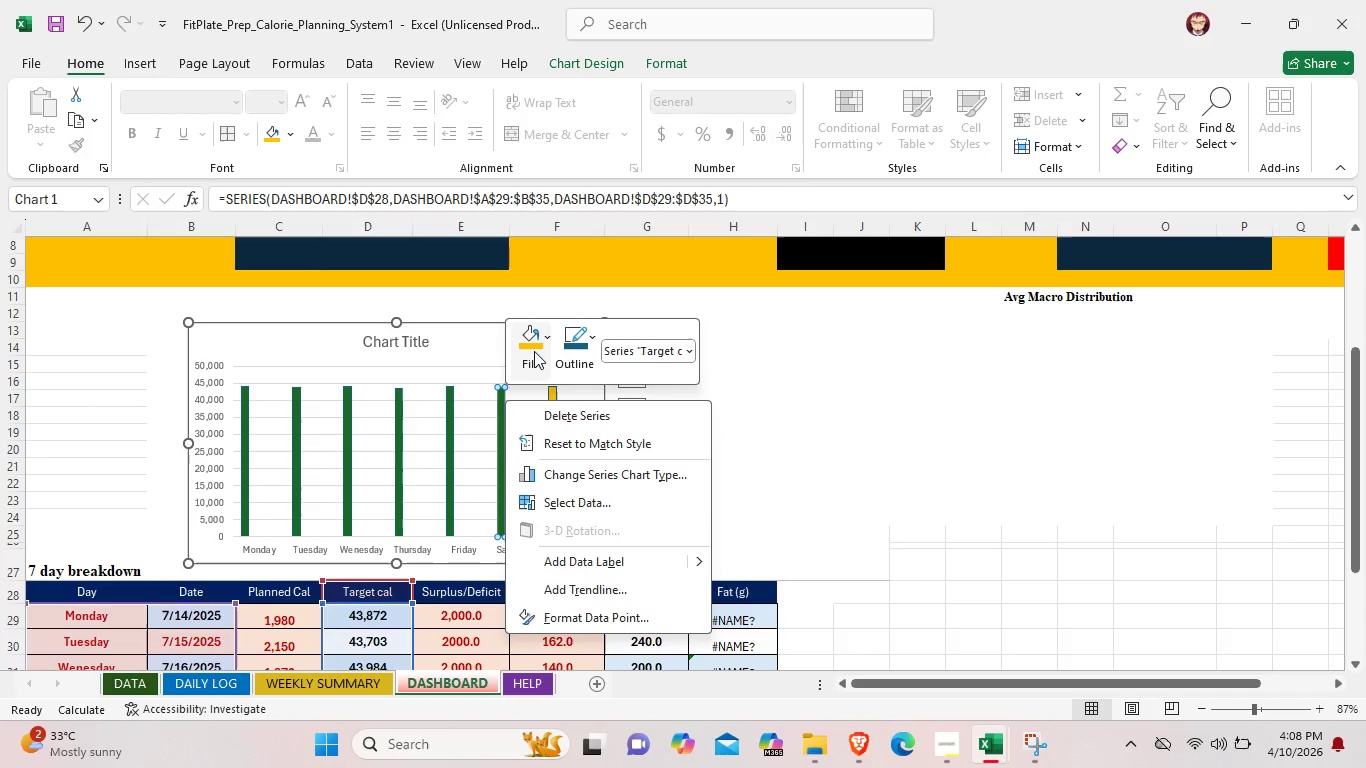 
left_click([532, 346])
 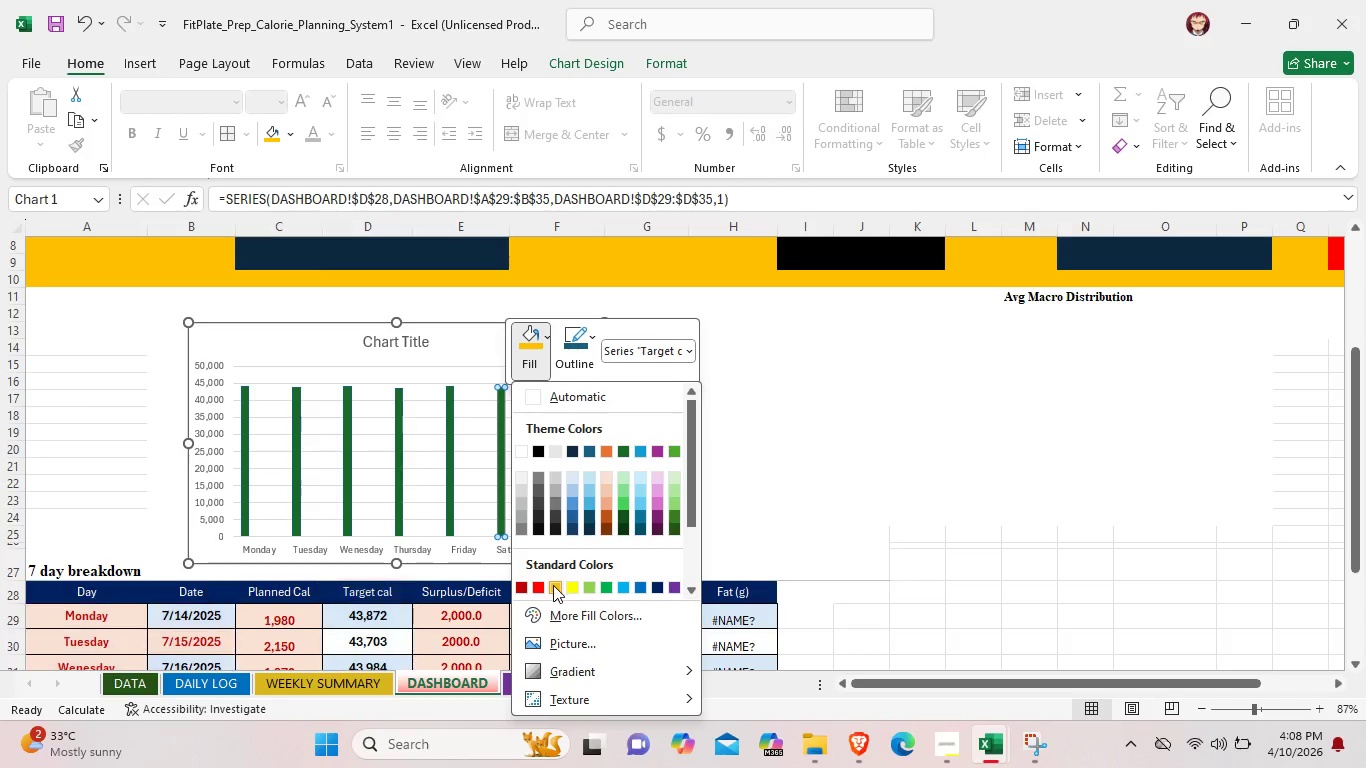 
left_click([553, 585])
 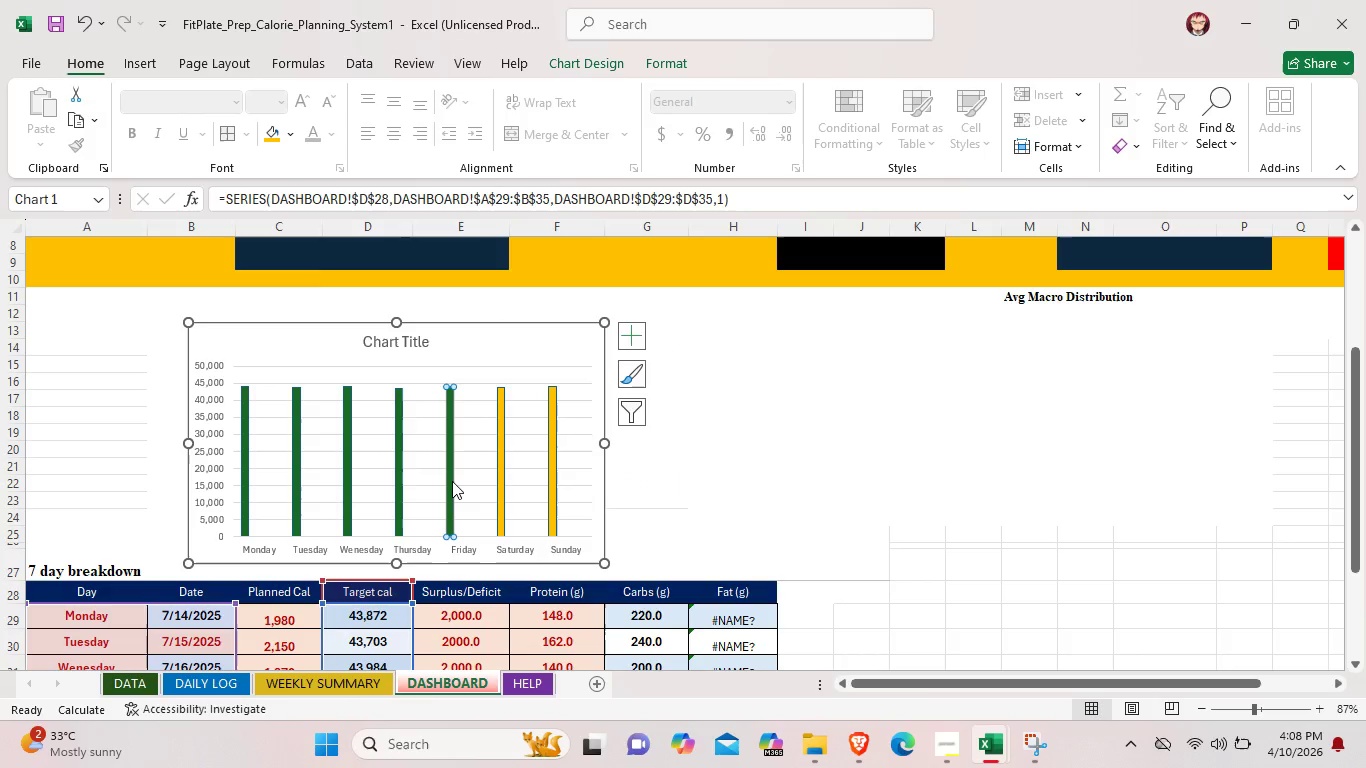 
left_click([452, 481])
 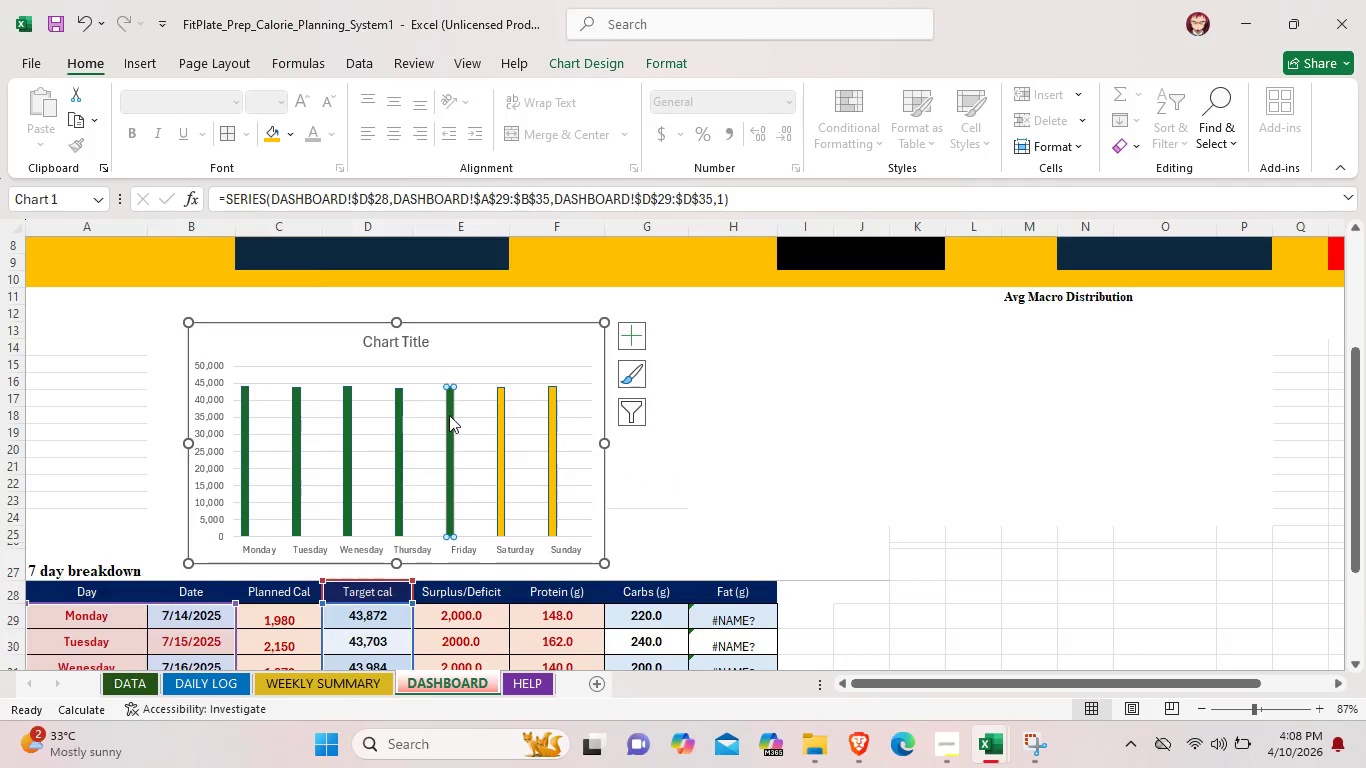 
right_click([449, 415])
 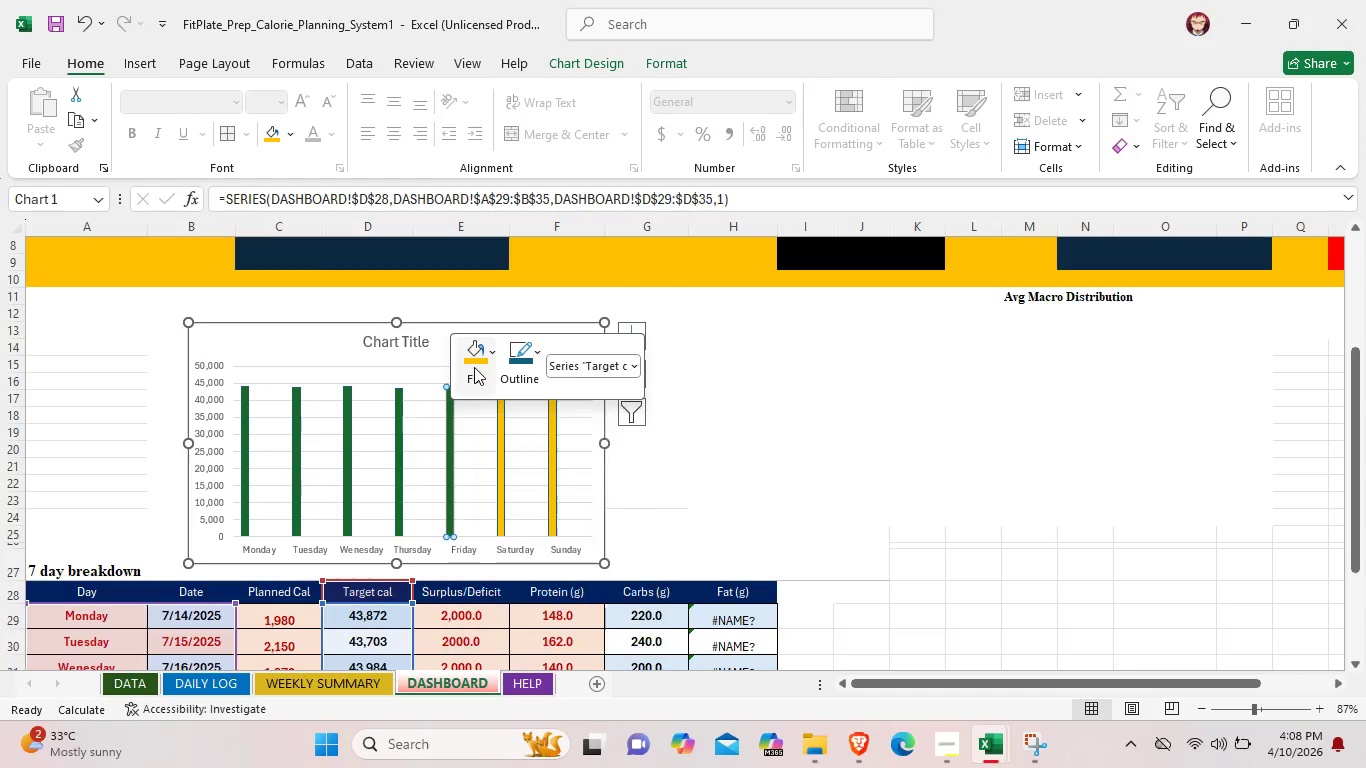 
left_click([474, 367])
 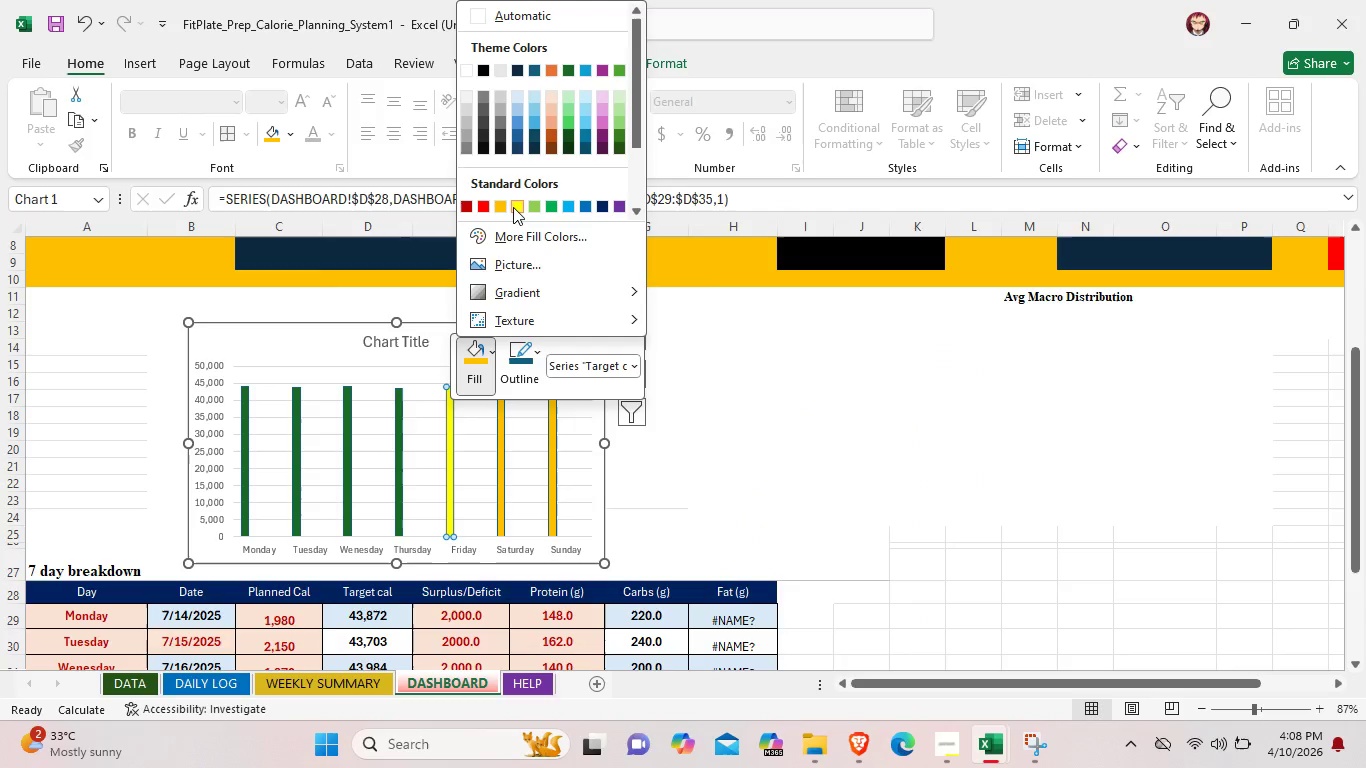 
left_click([504, 206])
 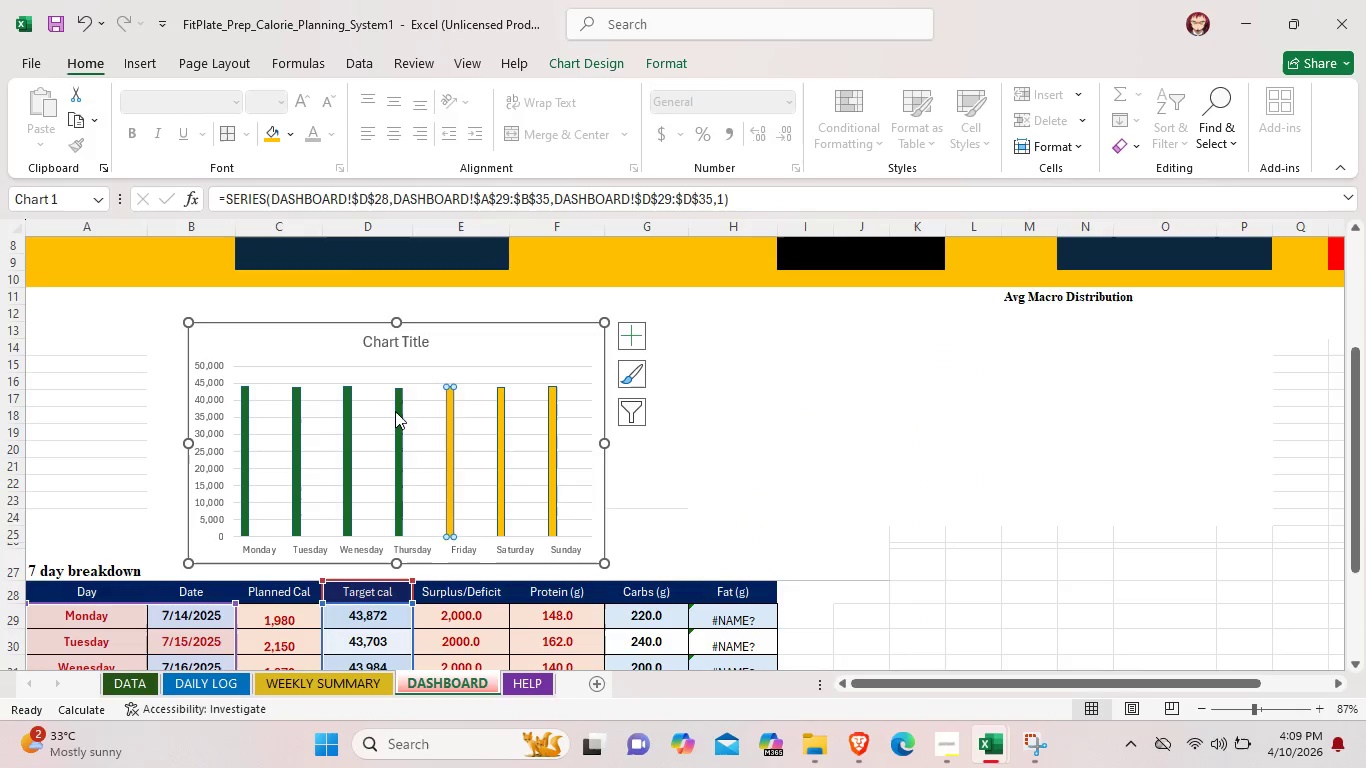 
left_click([395, 411])
 